 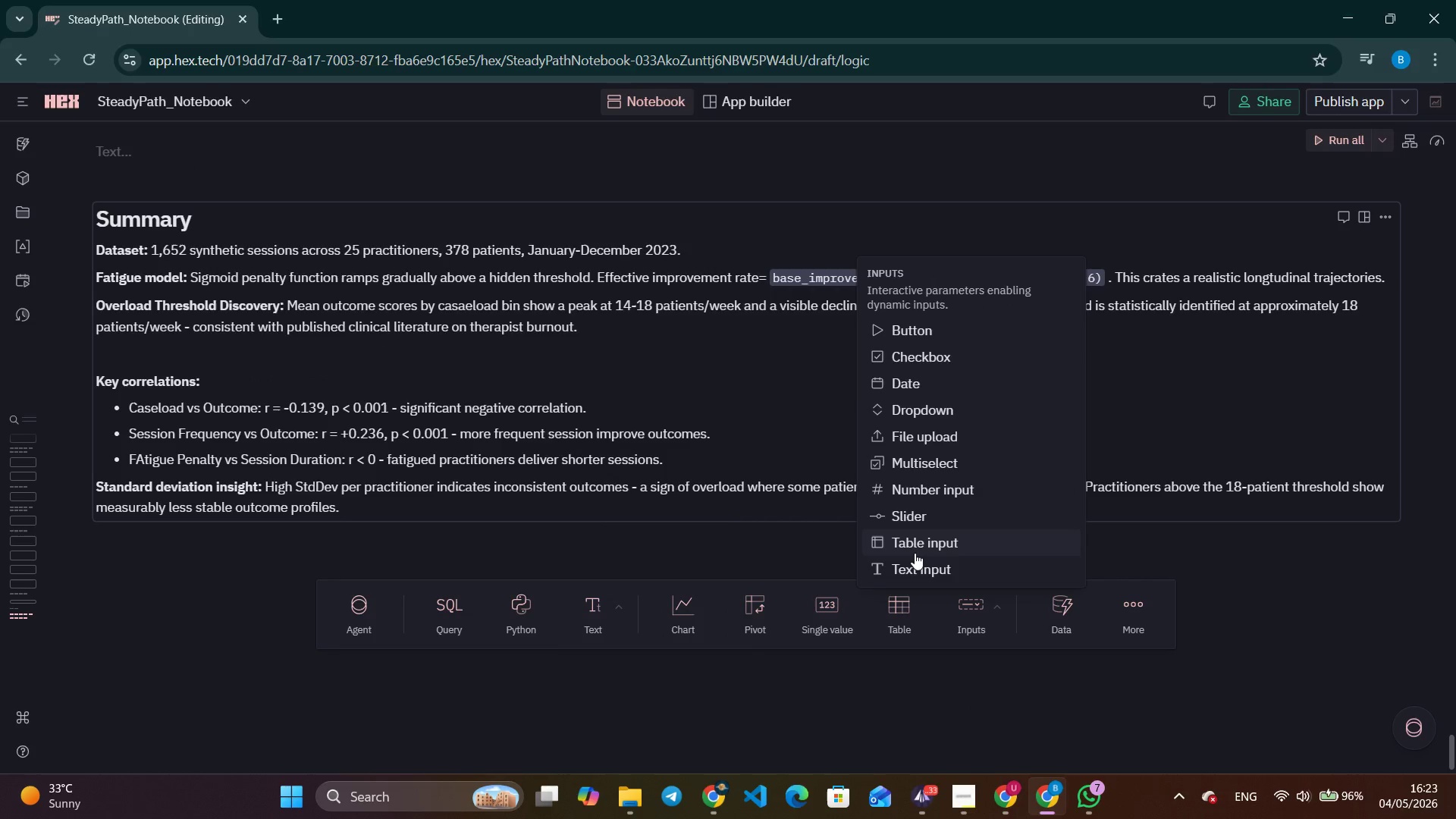 
scroll: coordinate [682, 418], scroll_direction: up, amount: 48.0
 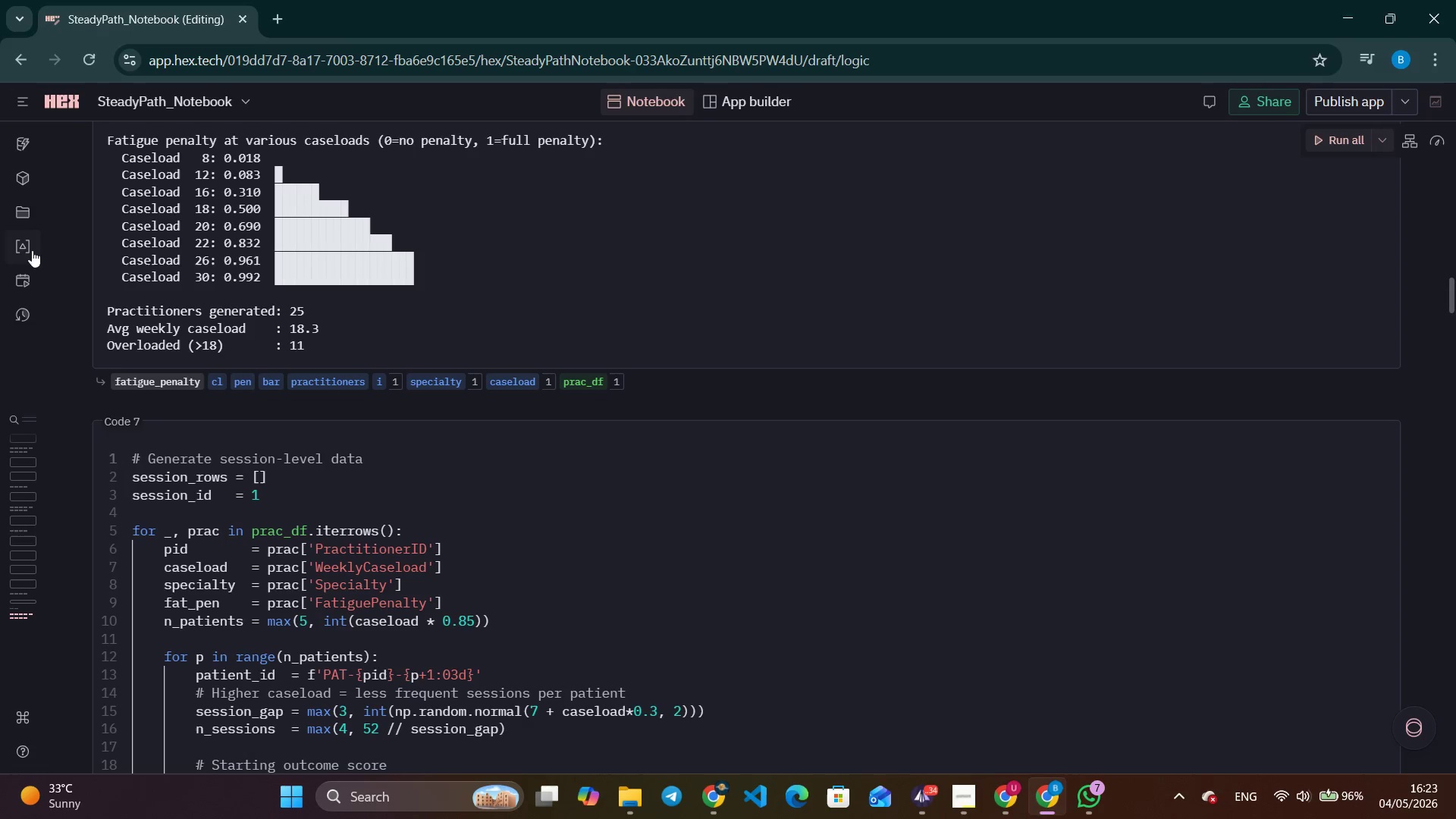 
left_click([25, 213])
 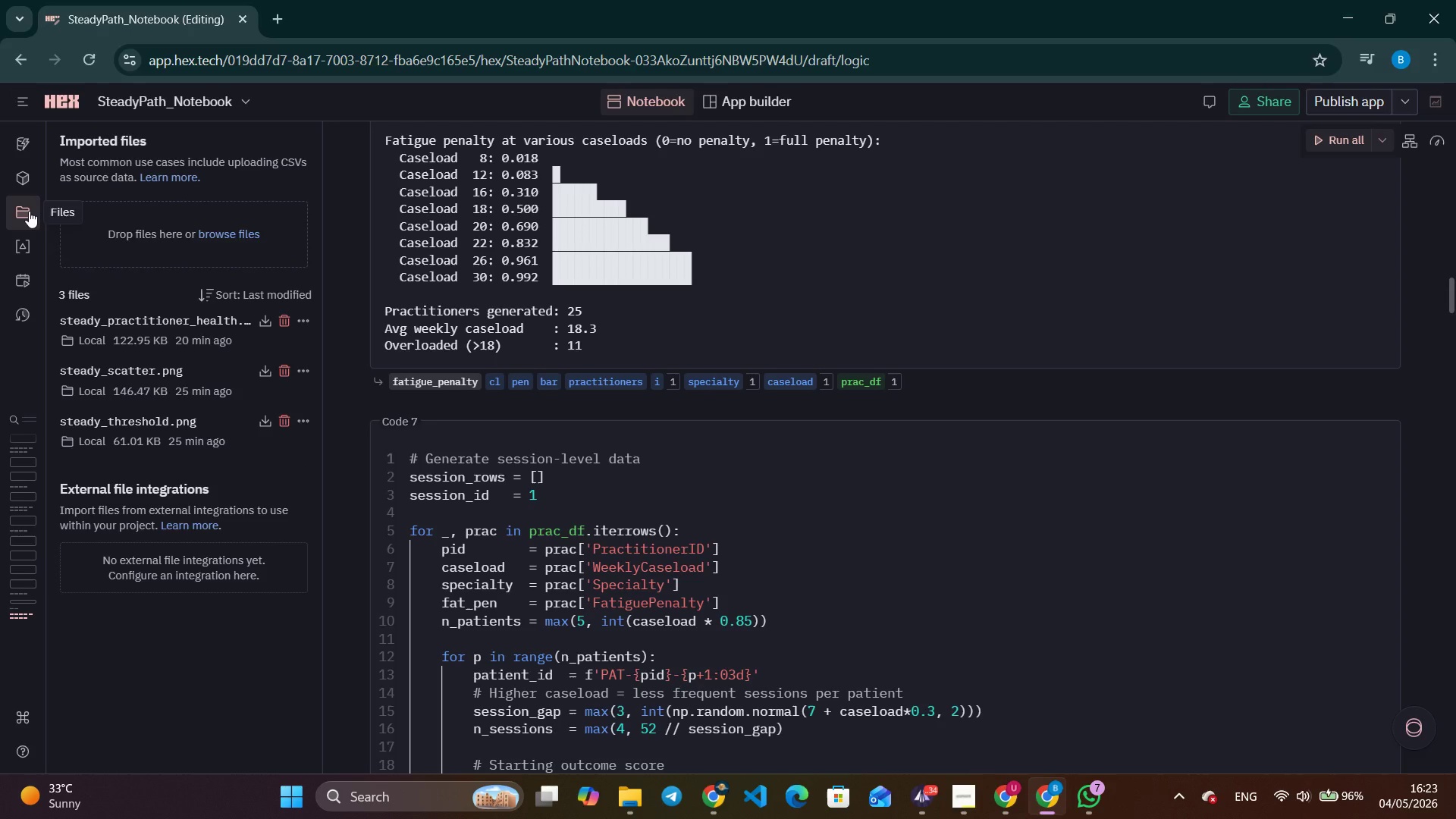 
wait(12.16)
 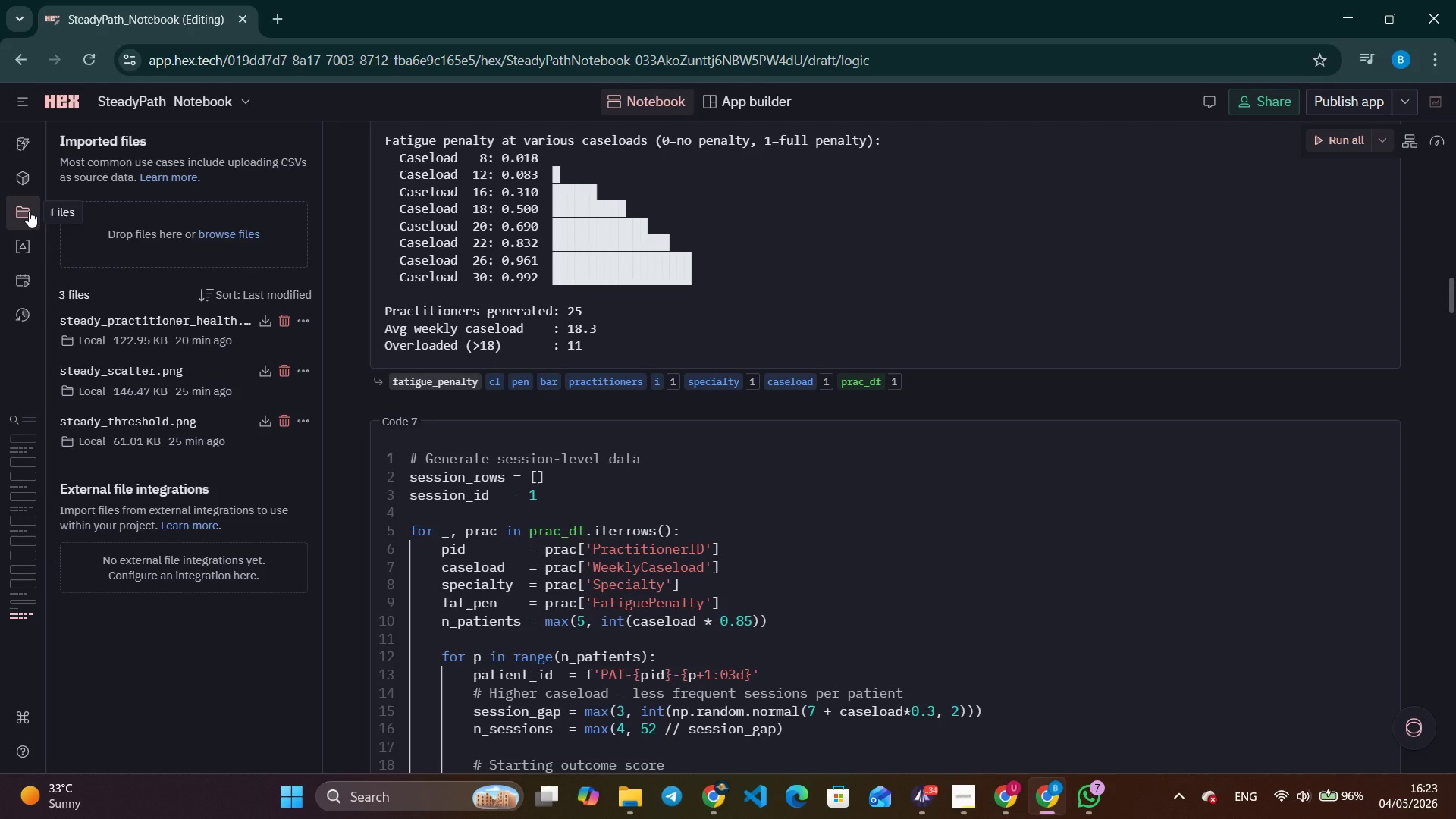 
mouse_move([226, 310])
 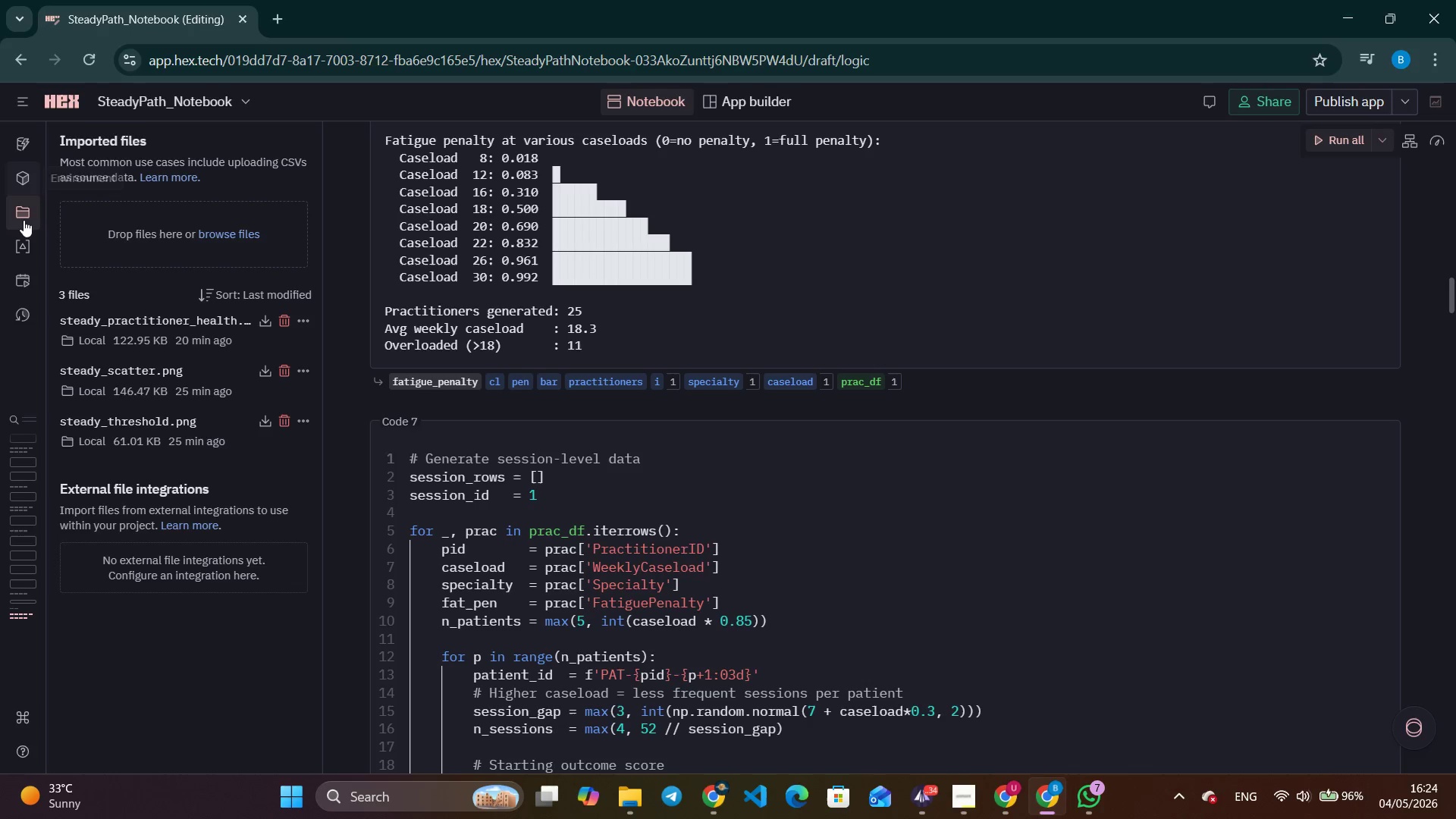 
left_click([24, 216])
 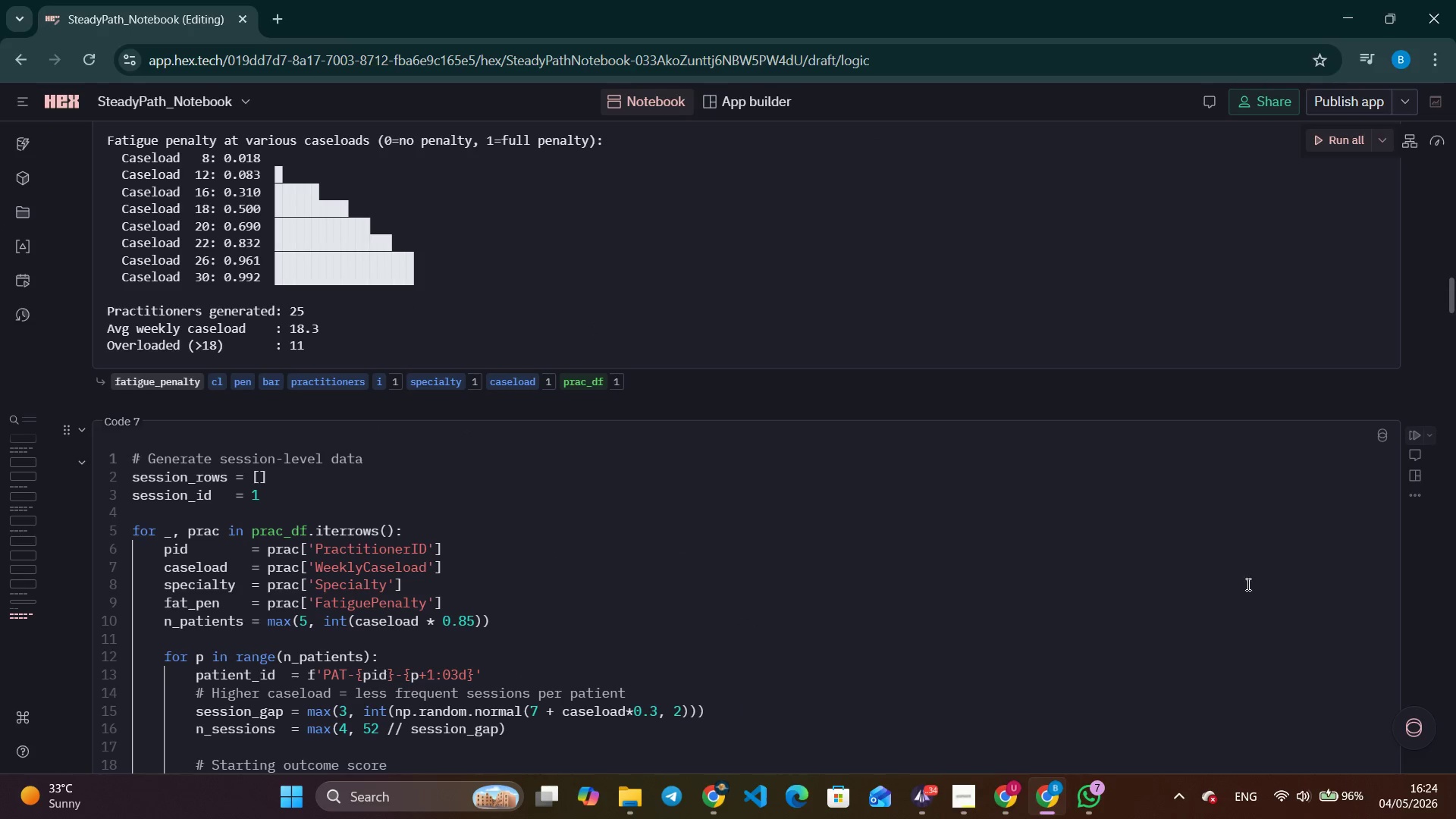 
scroll: coordinate [1172, 419], scroll_direction: down, amount: 71.0
 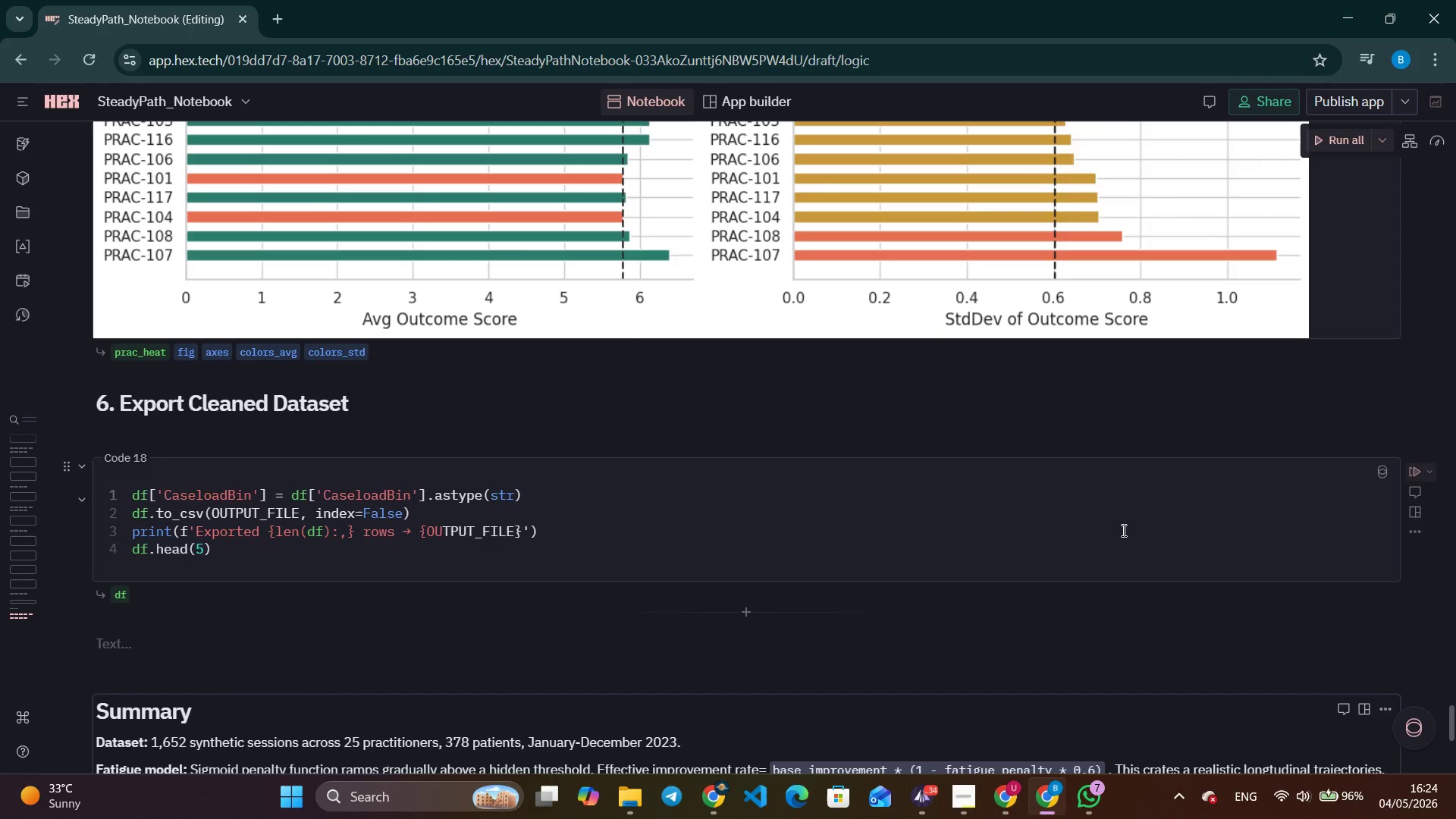 
left_click([1414, 472])
 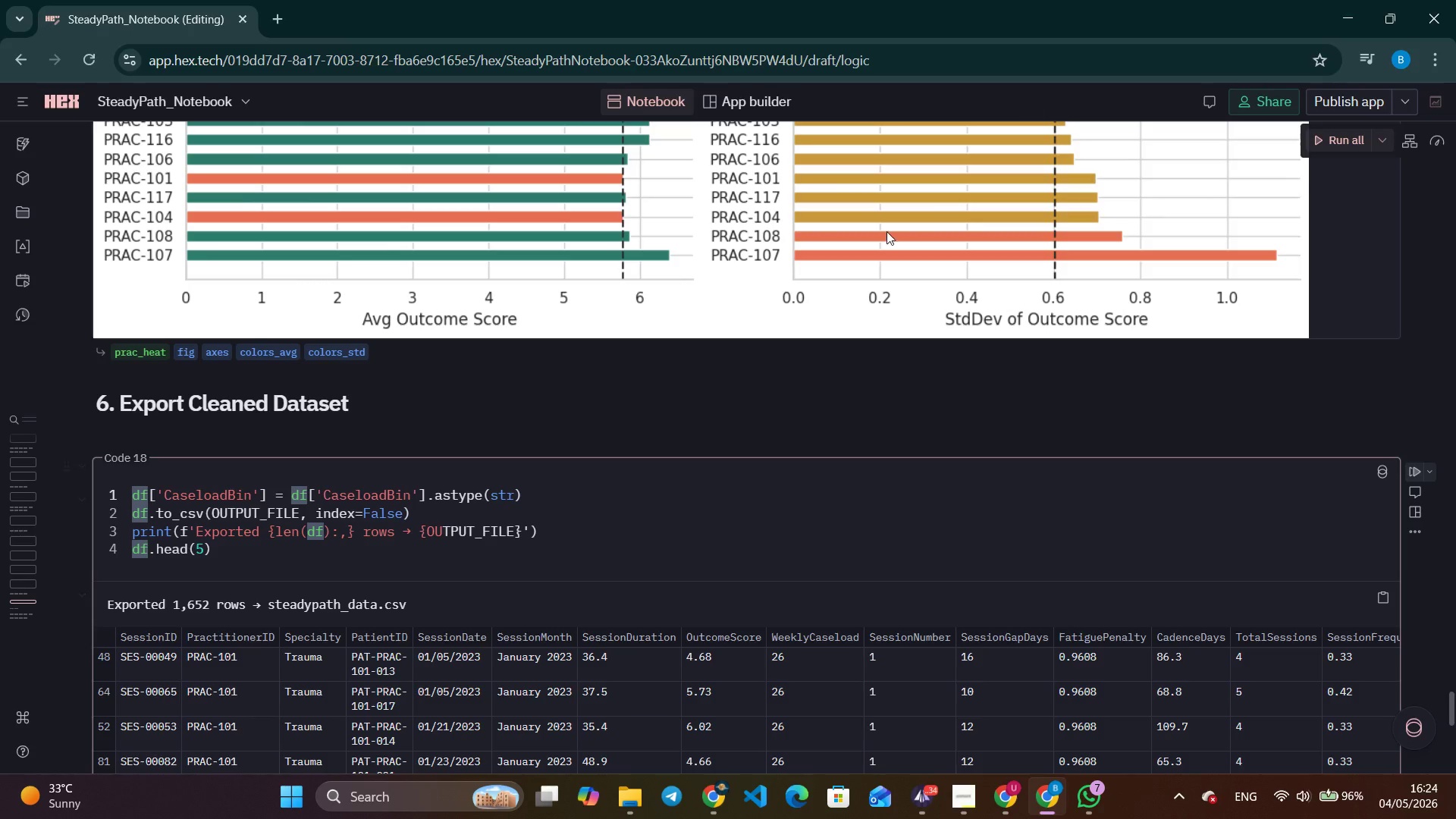 
wait(6.02)
 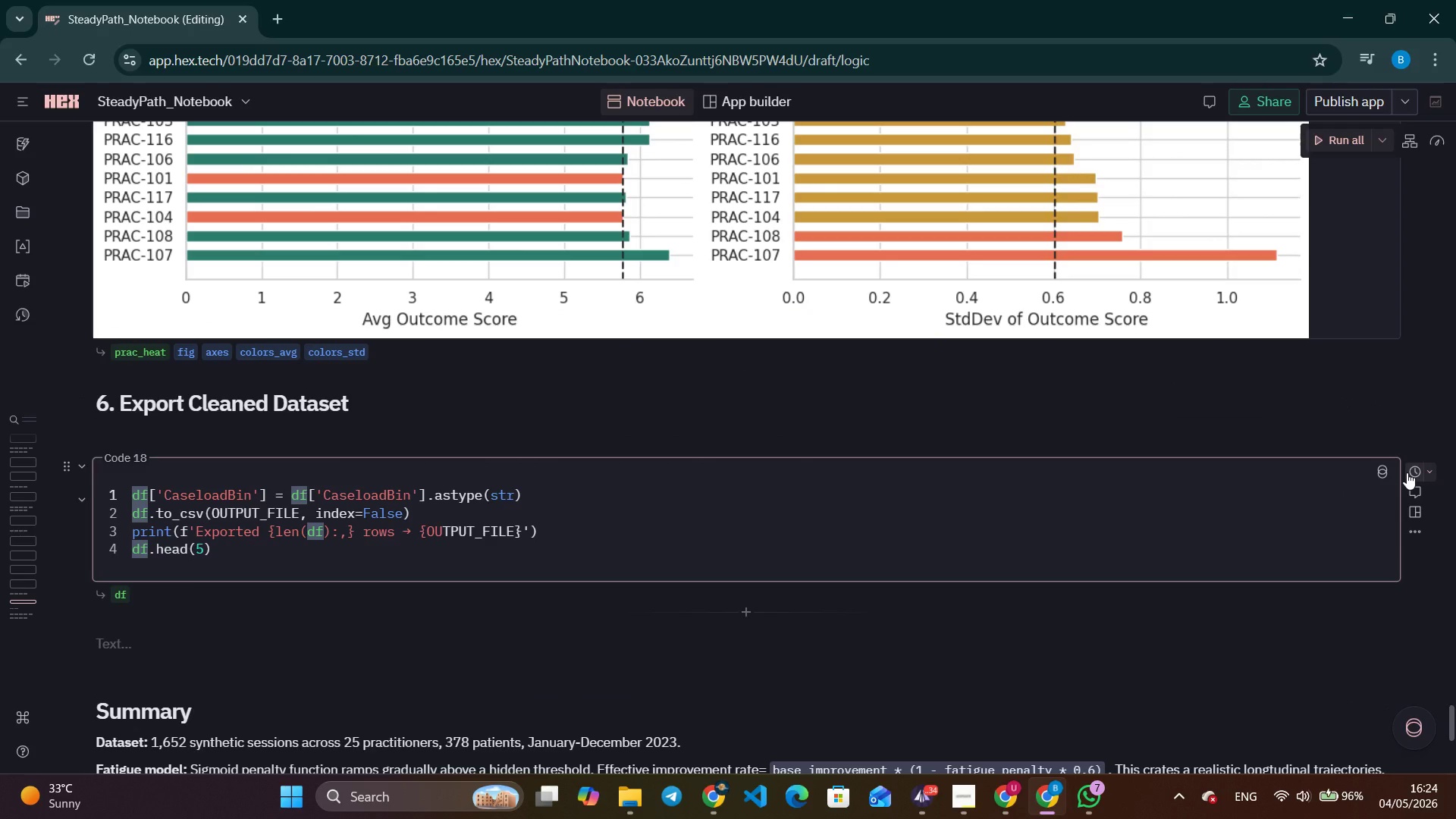 
left_click([29, 221])
 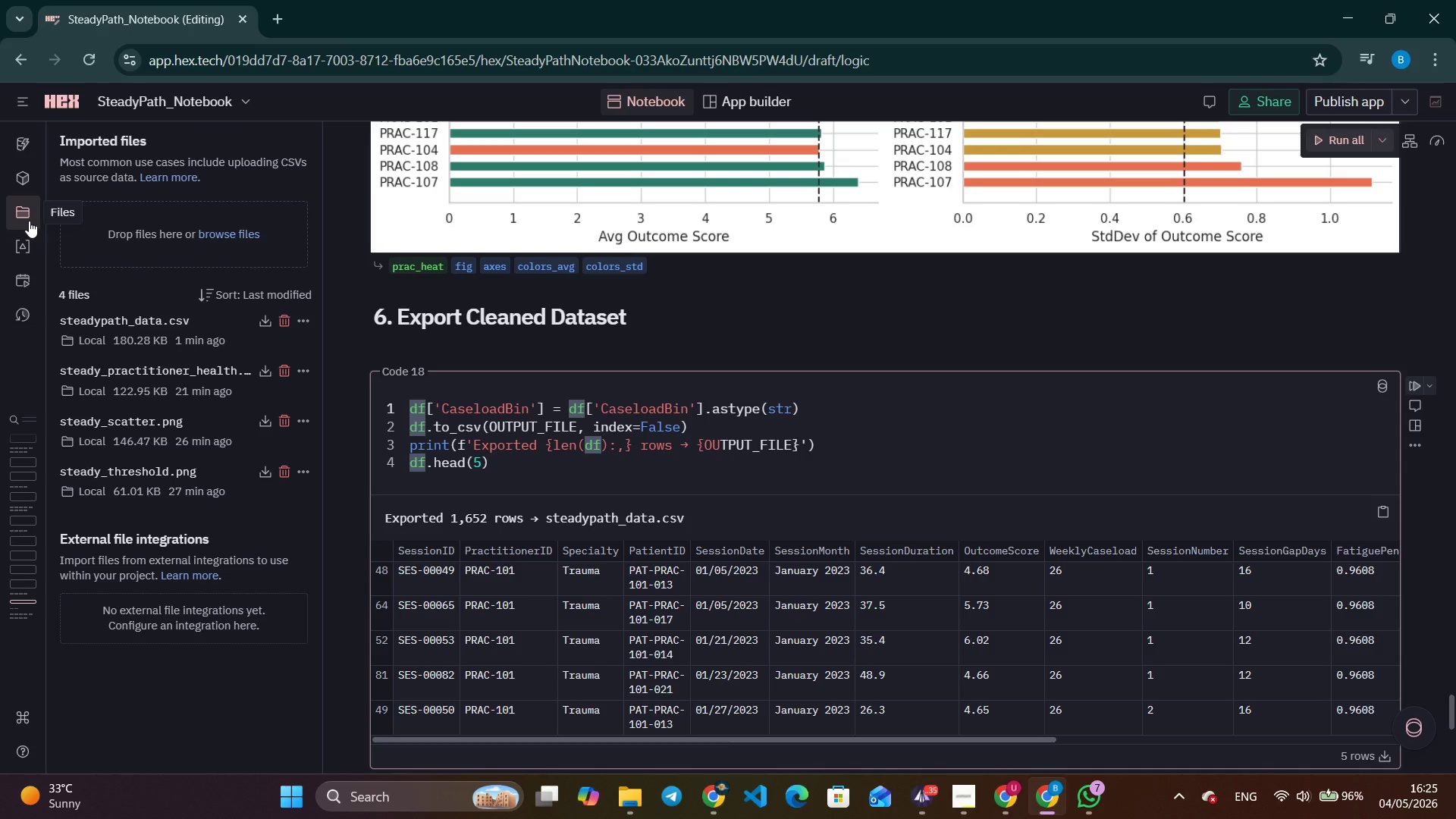 
wait(74.16)
 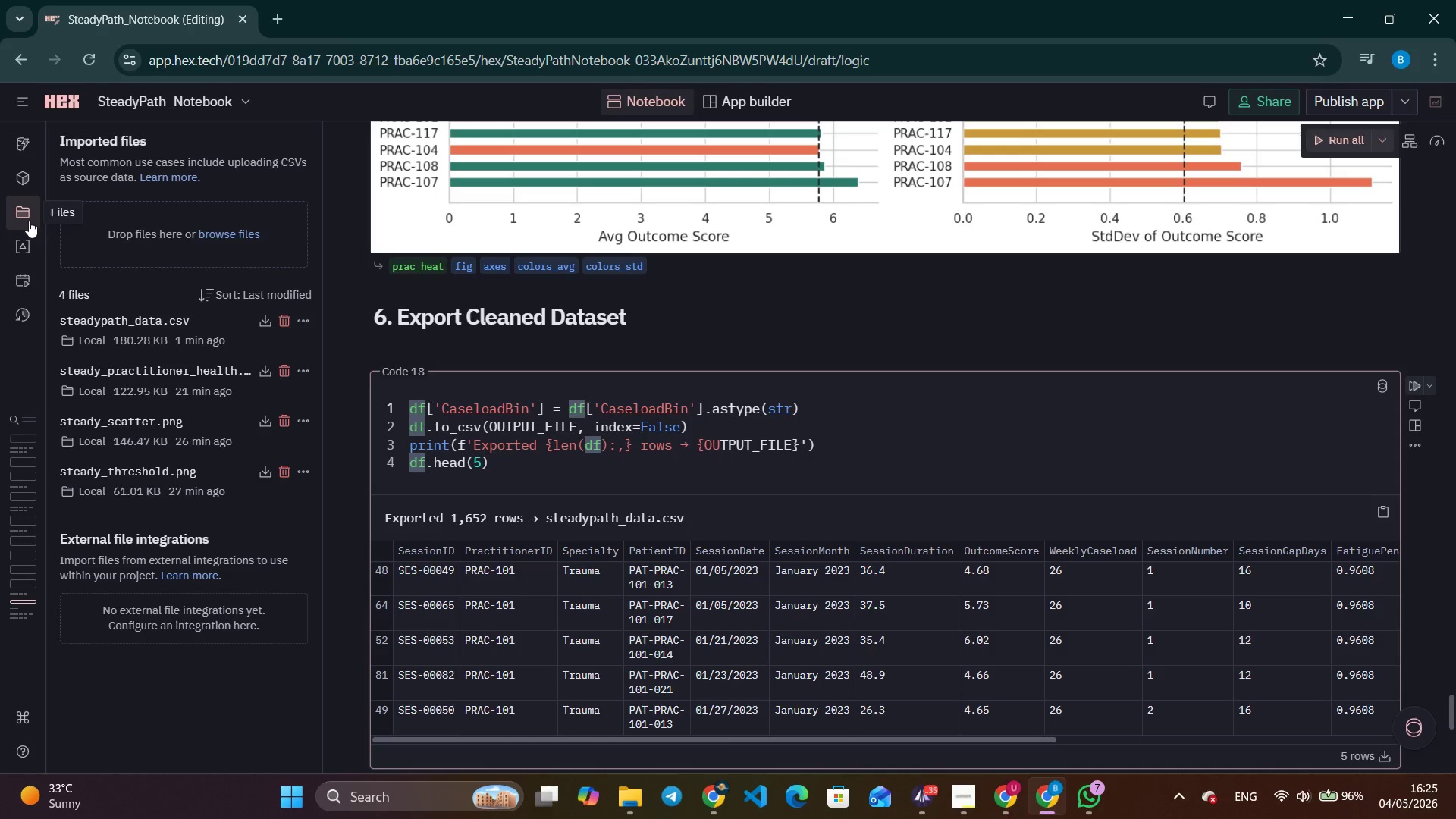 
scroll: coordinate [29, 221], scroll_direction: down, amount: 3.0
 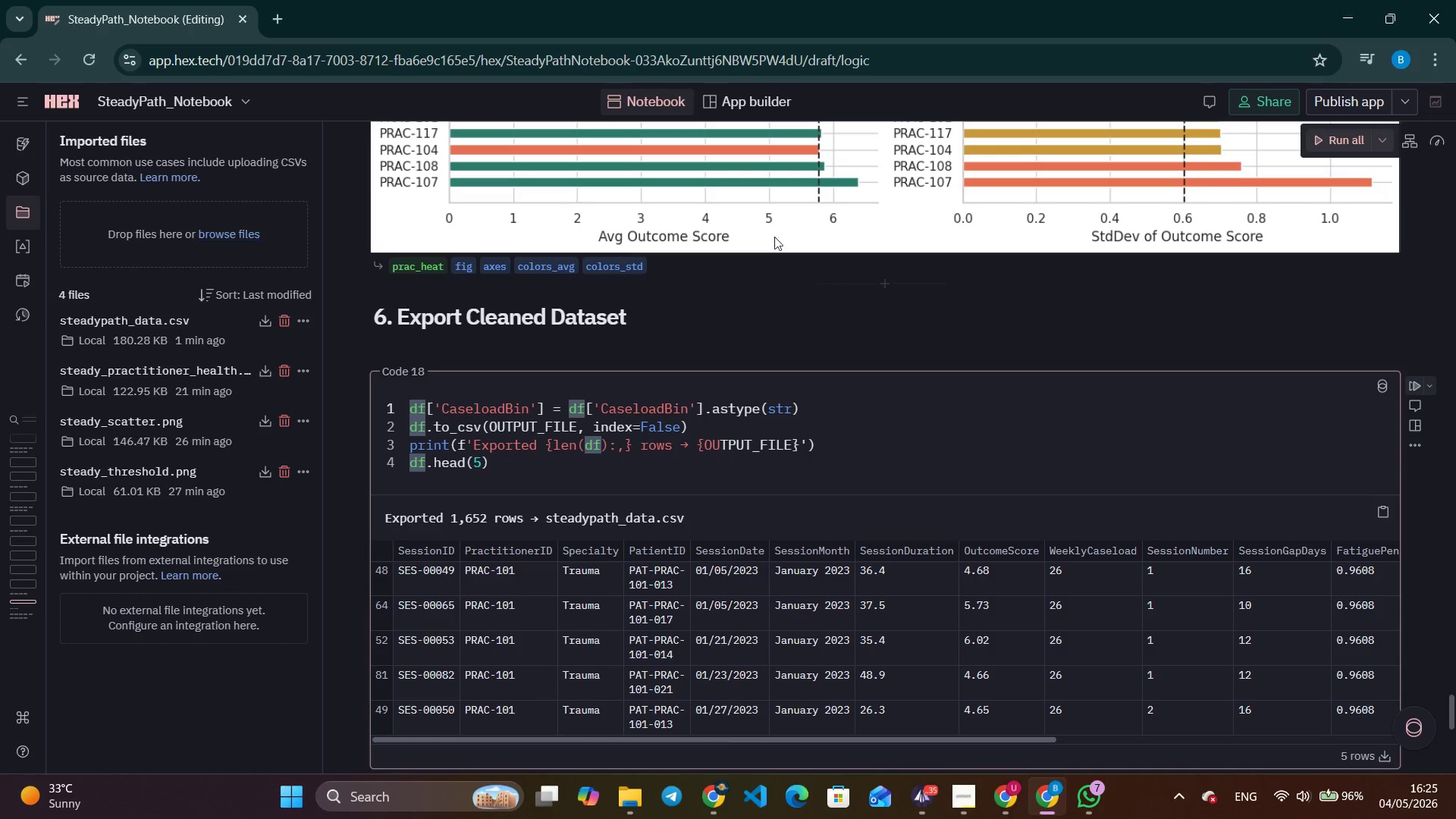 
left_click([908, 413])
 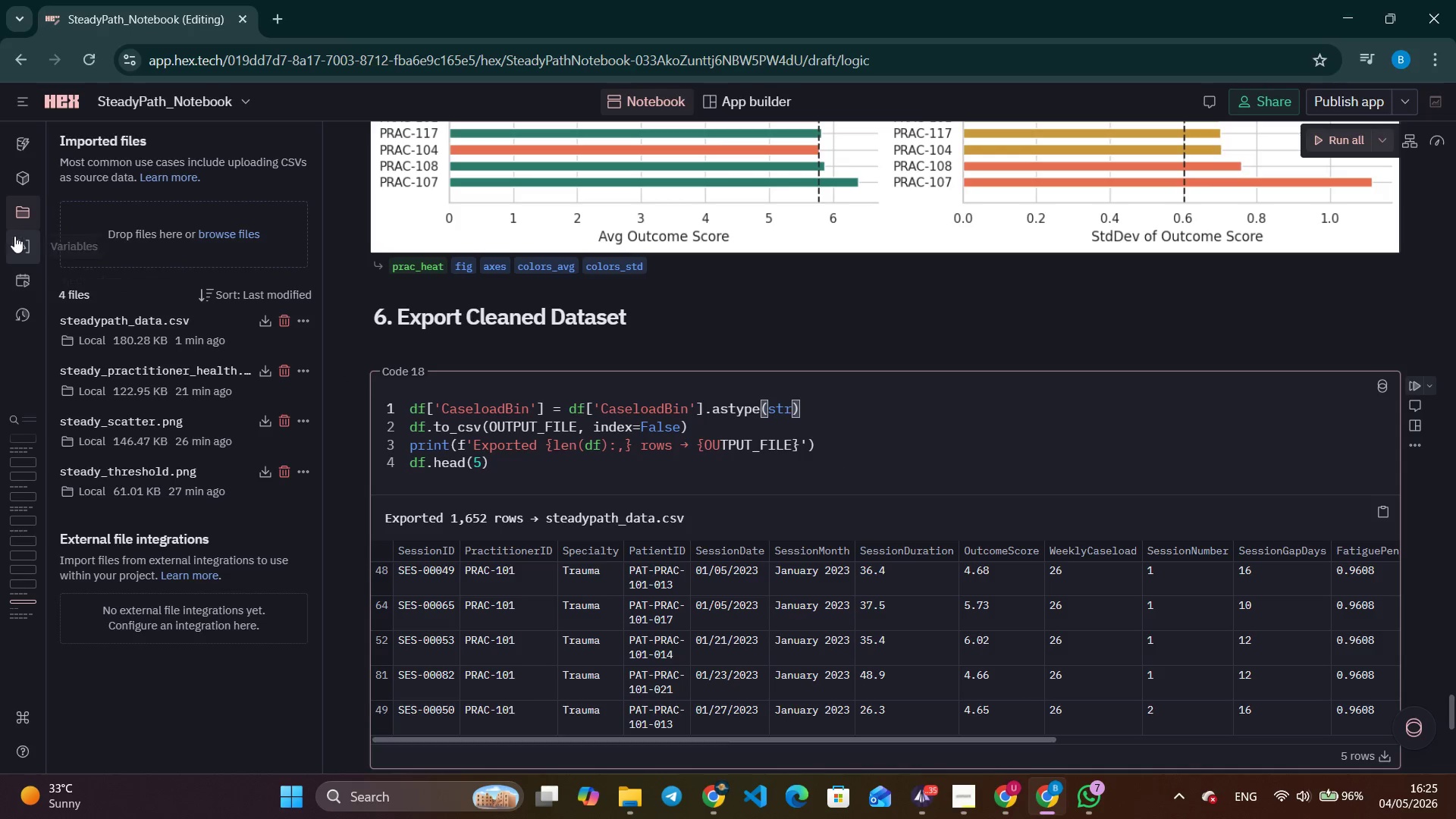 
left_click([20, 216])
 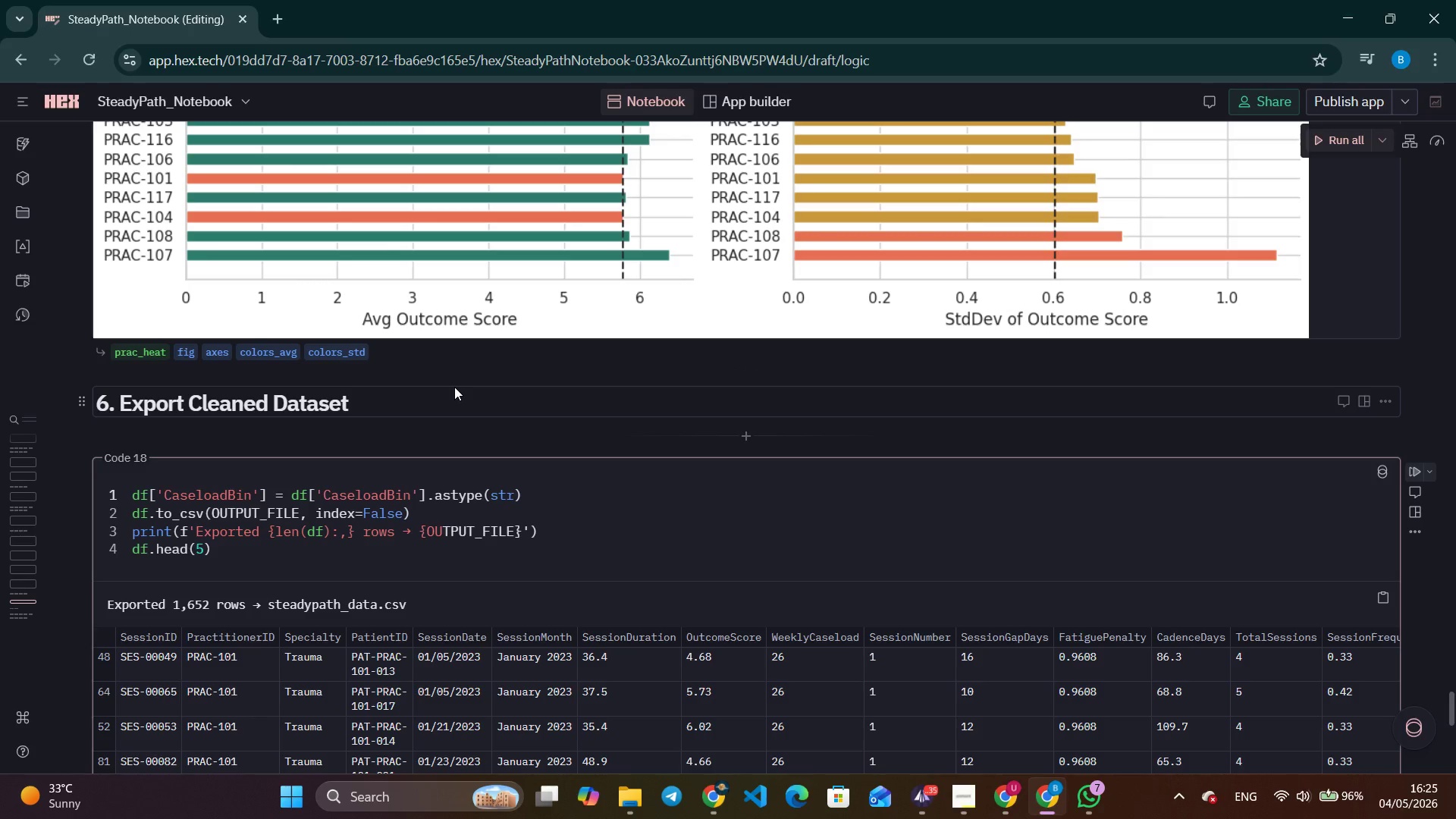 
scroll: coordinate [665, 485], scroll_direction: down, amount: 12.0
 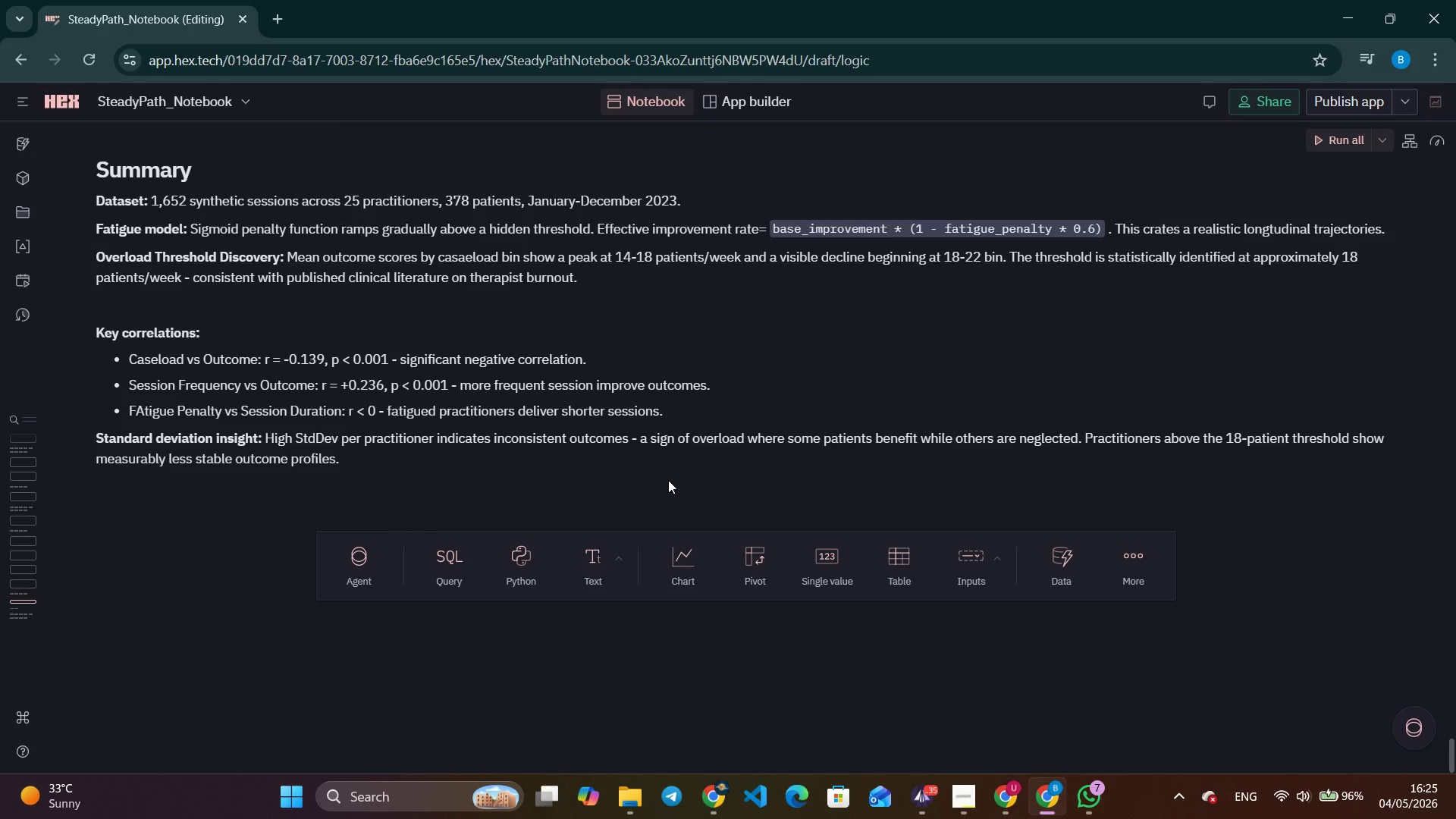 
scroll: coordinate [668, 480], scroll_direction: up, amount: 17.0
 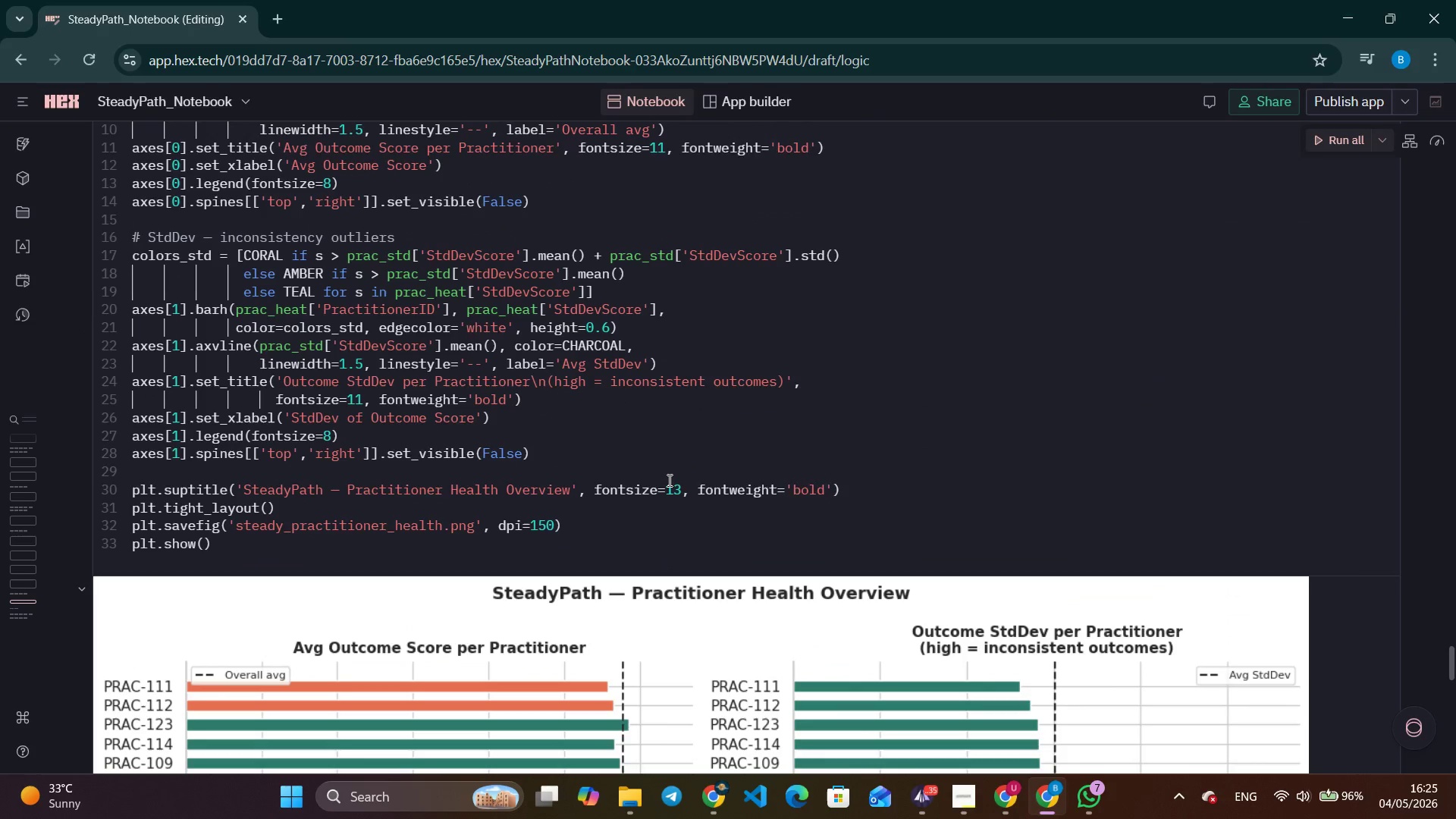 
scroll: coordinate [668, 480], scroll_direction: down, amount: 3.0
 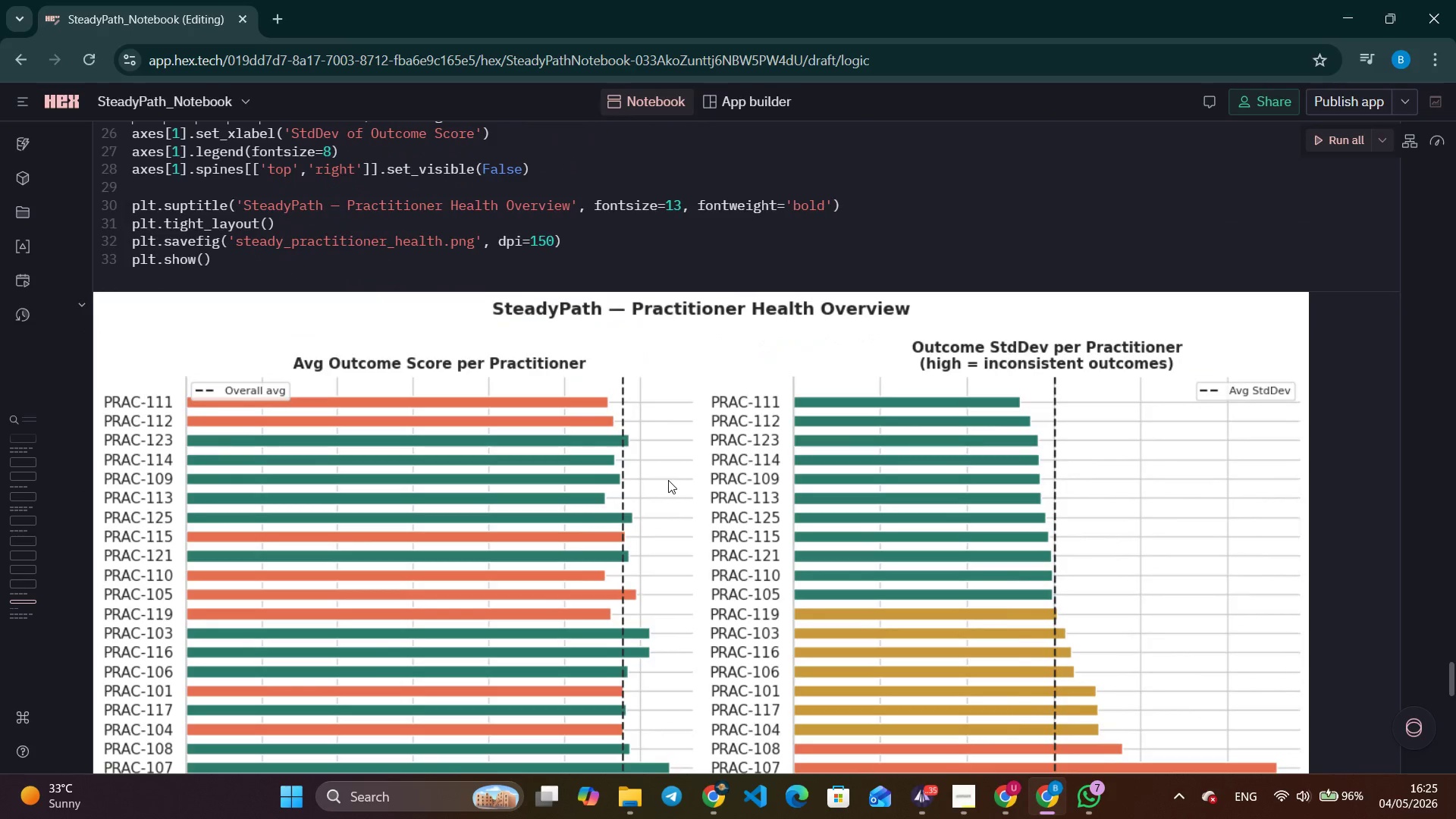 
scroll: coordinate [668, 480], scroll_direction: up, amount: 7.0
 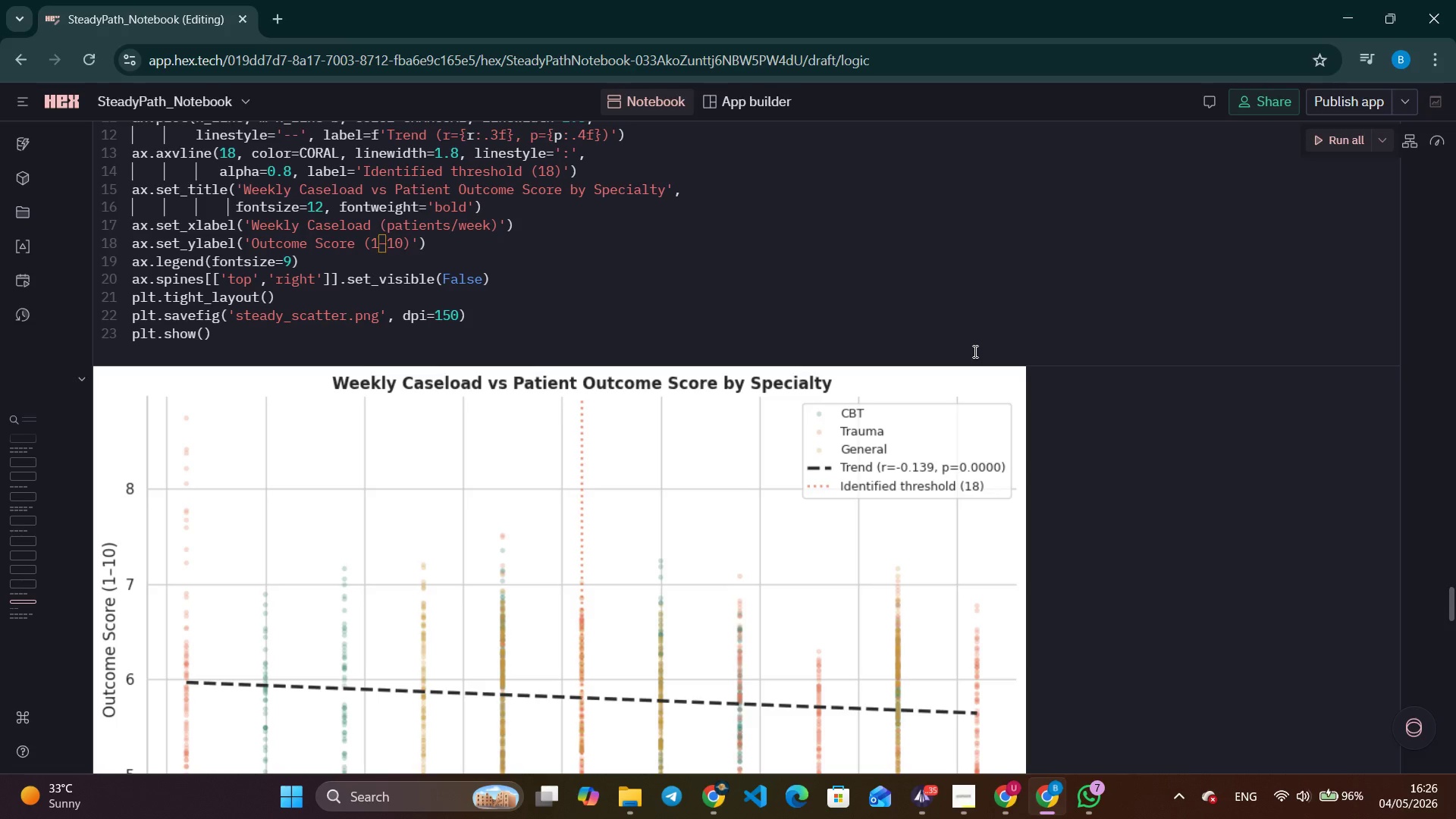 
wait(33.12)
 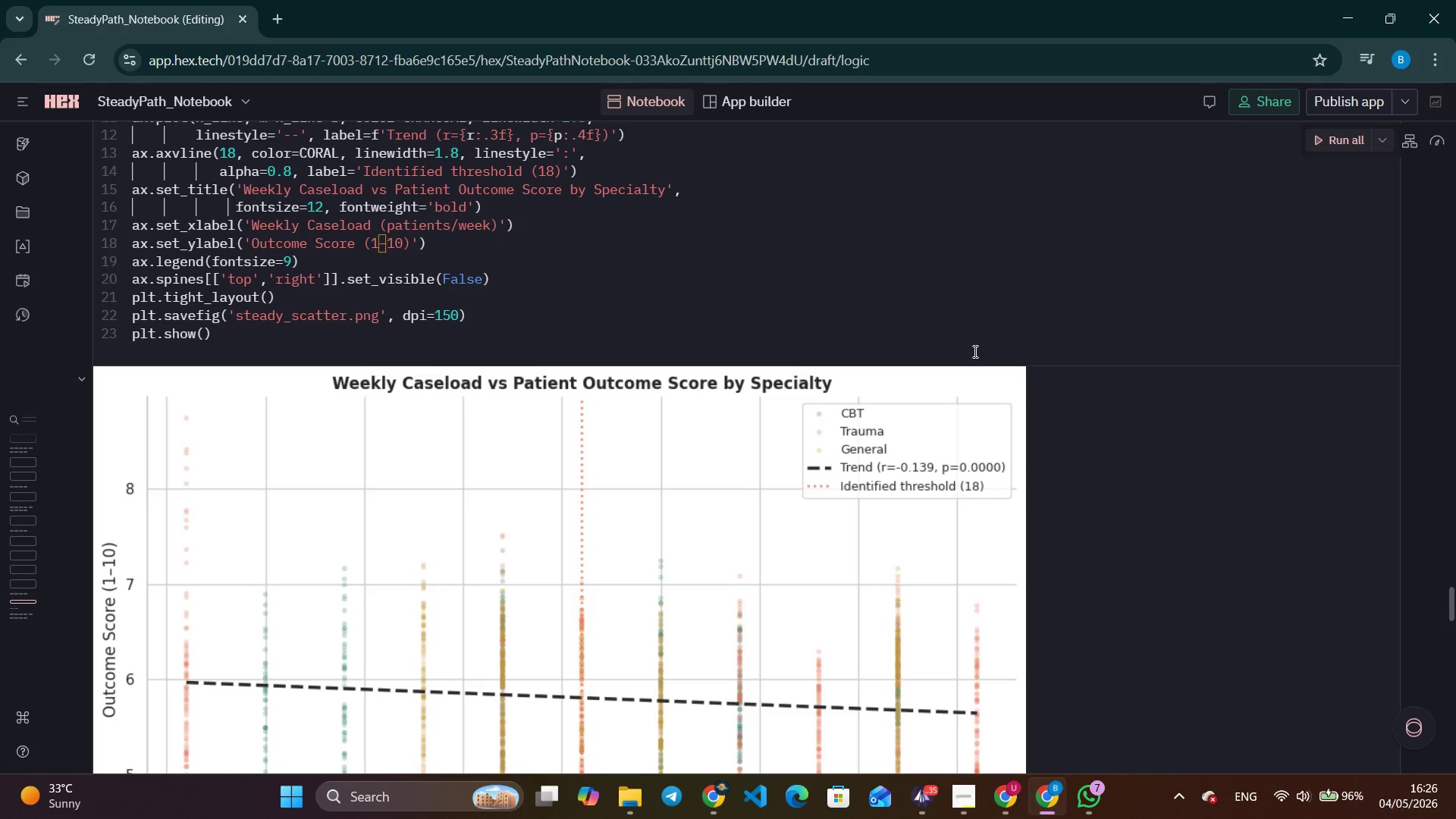 
scroll: coordinate [896, 352], scroll_direction: down, amount: 15.0
 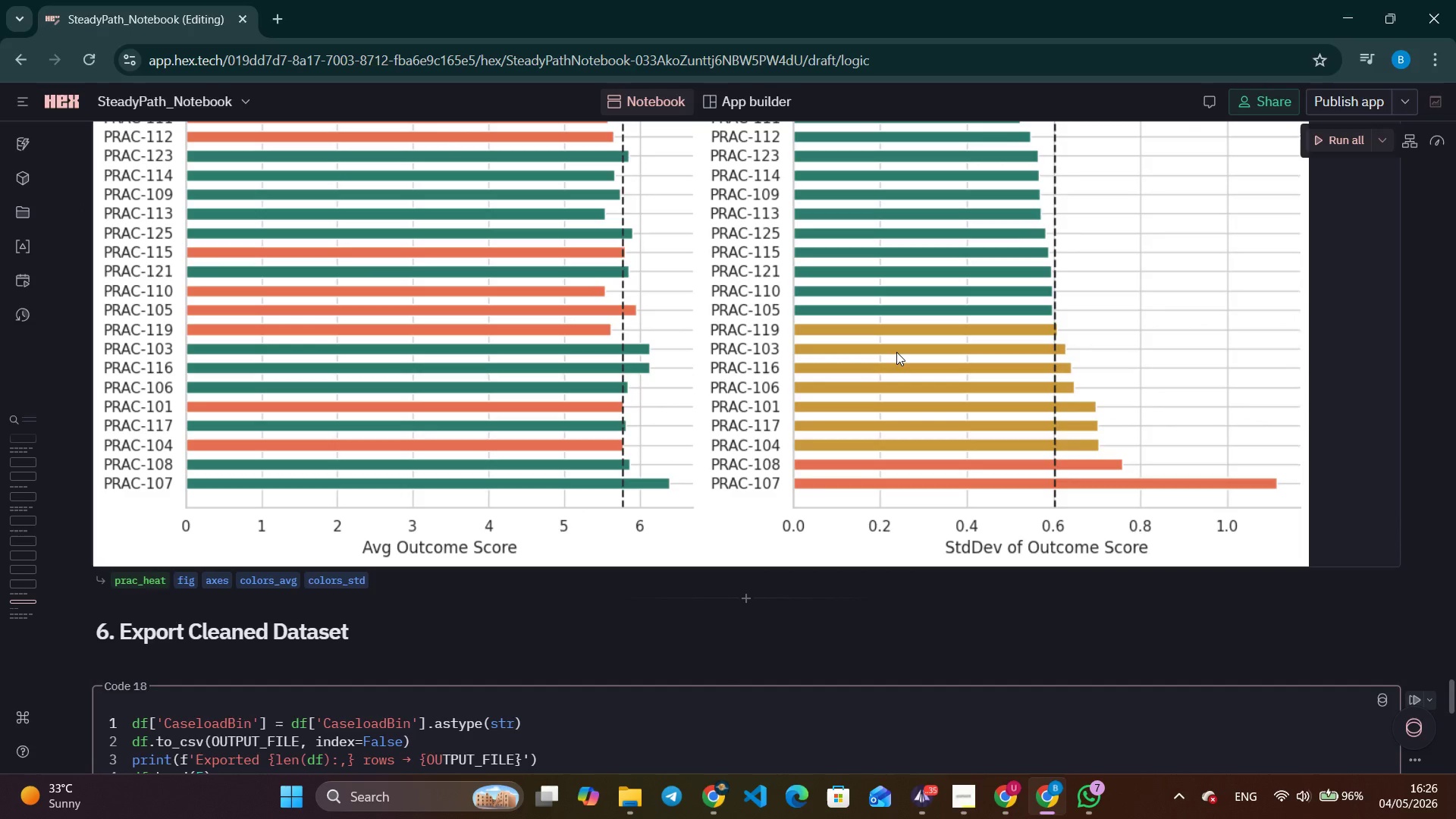 
wait(8.66)
 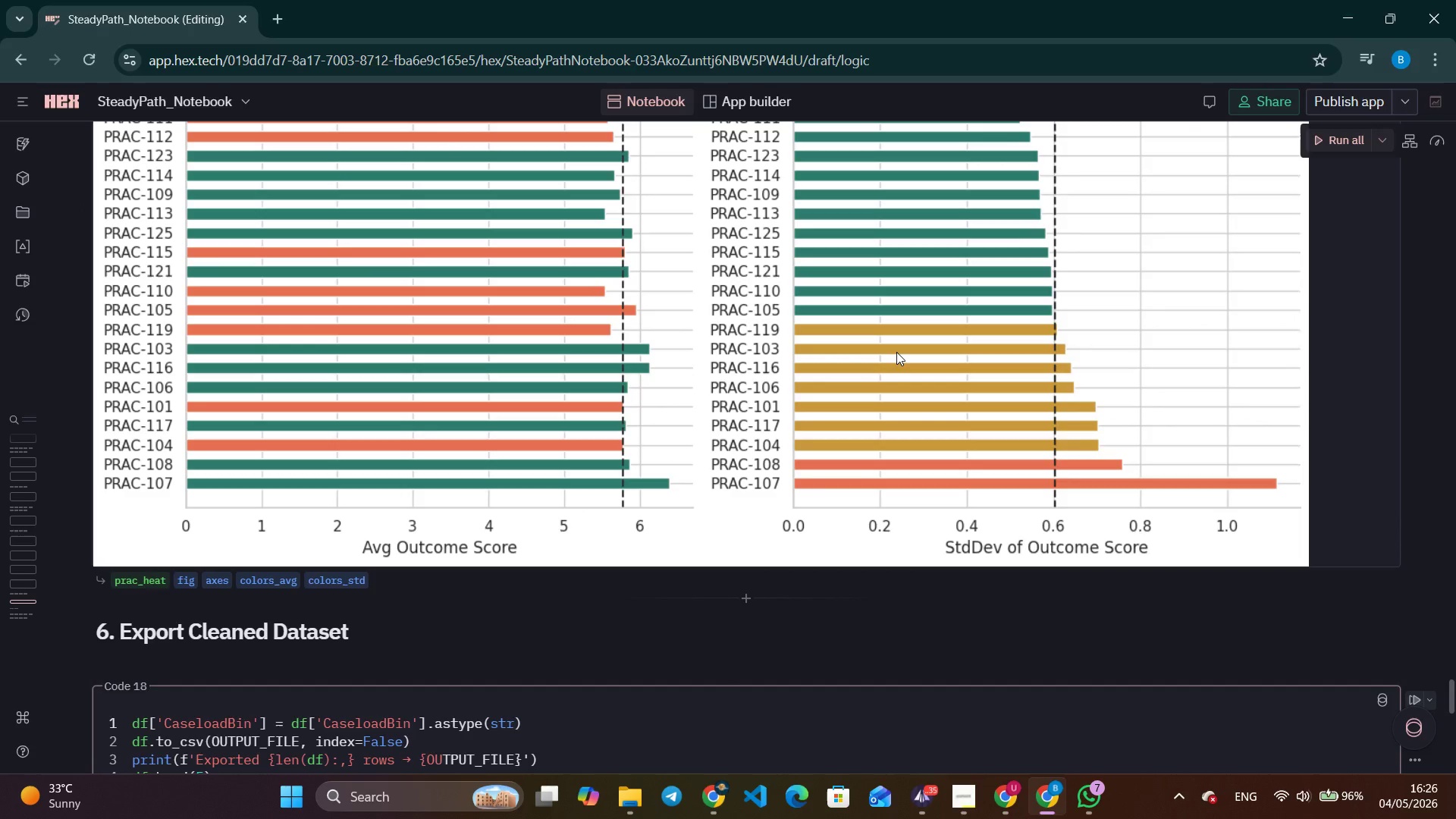 
scroll: coordinate [651, 546], scroll_direction: down, amount: 3.0
 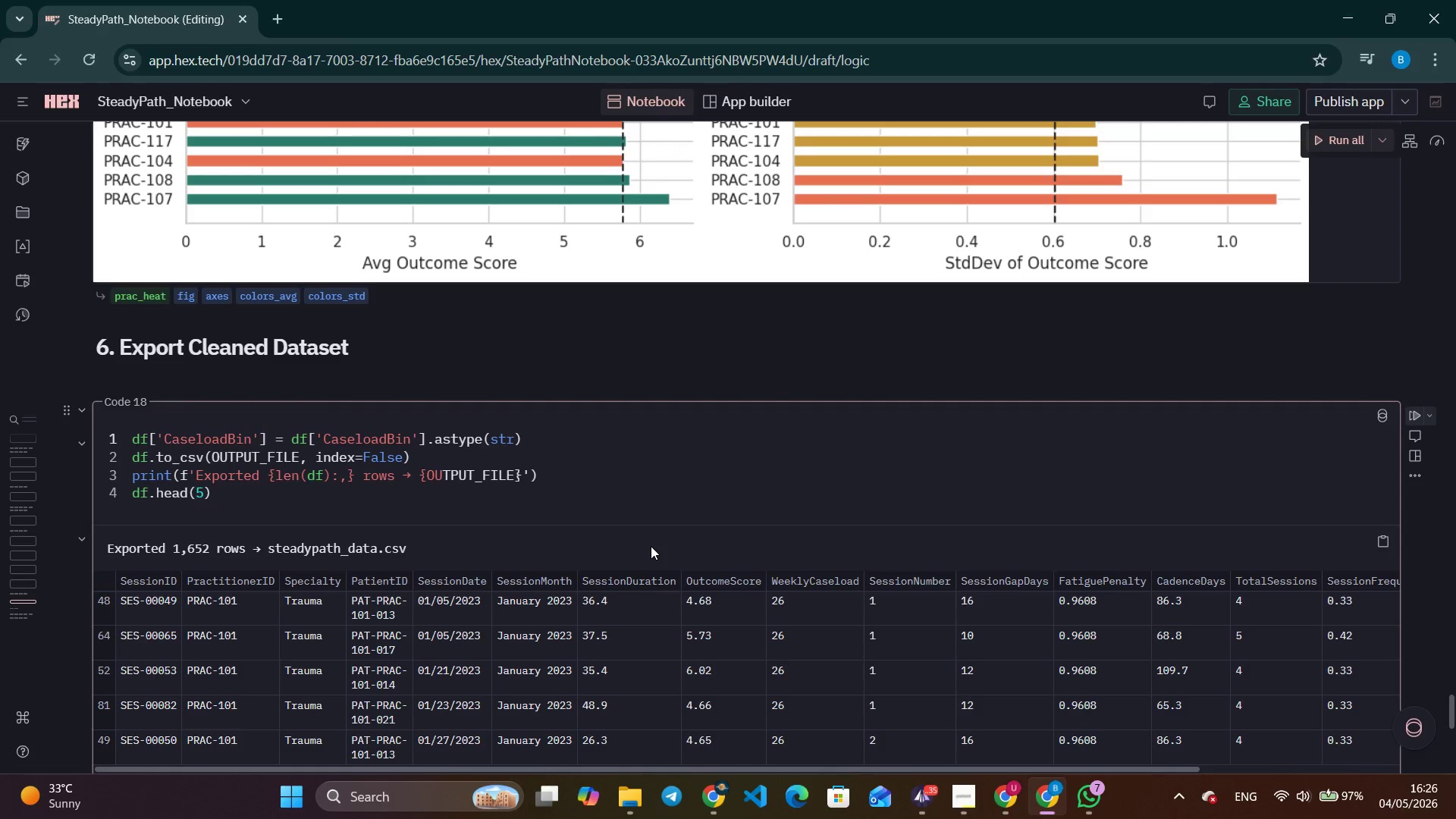 
wait(20.07)
 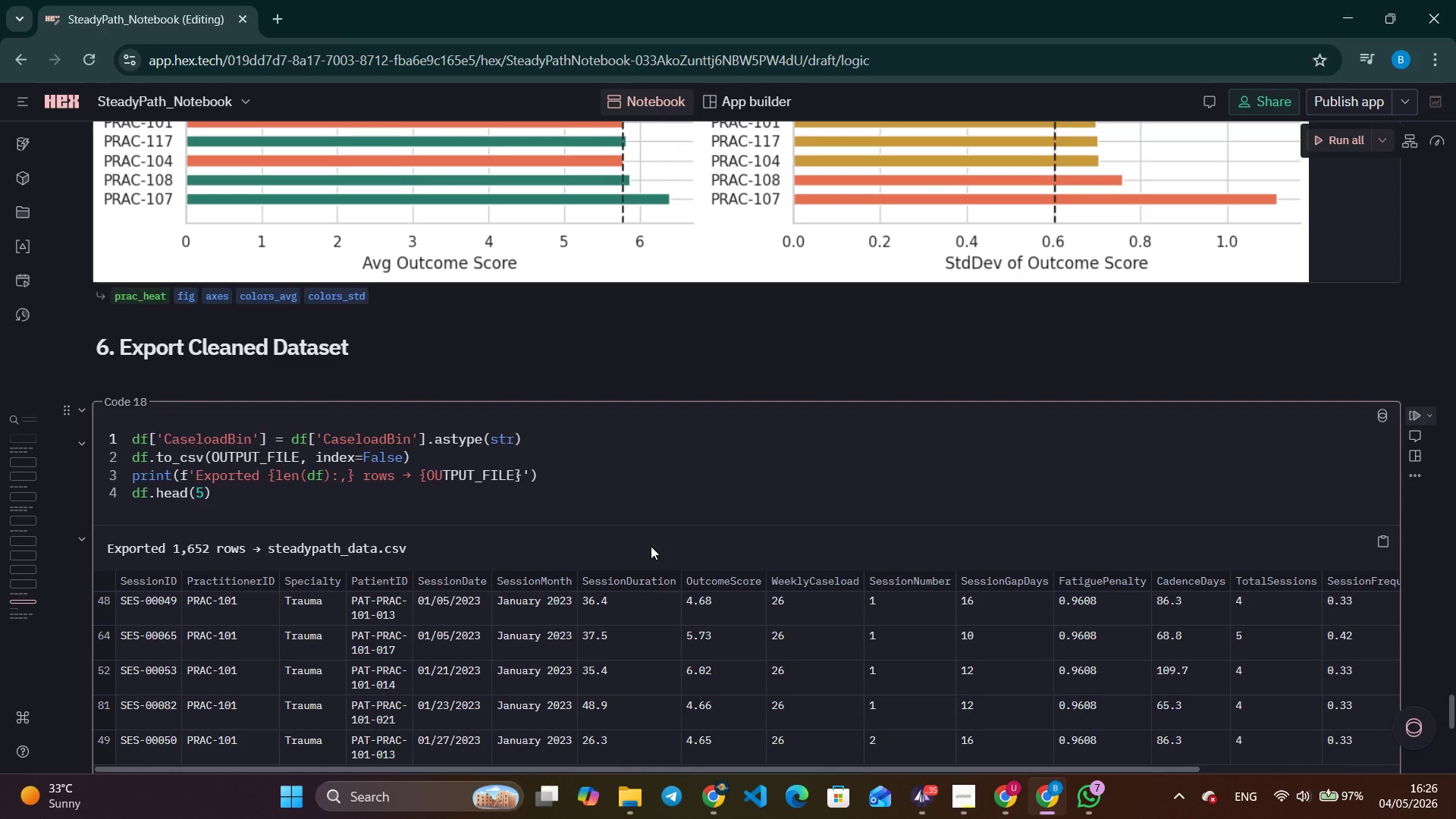 
scroll: coordinate [651, 546], scroll_direction: down, amount: 2.0
 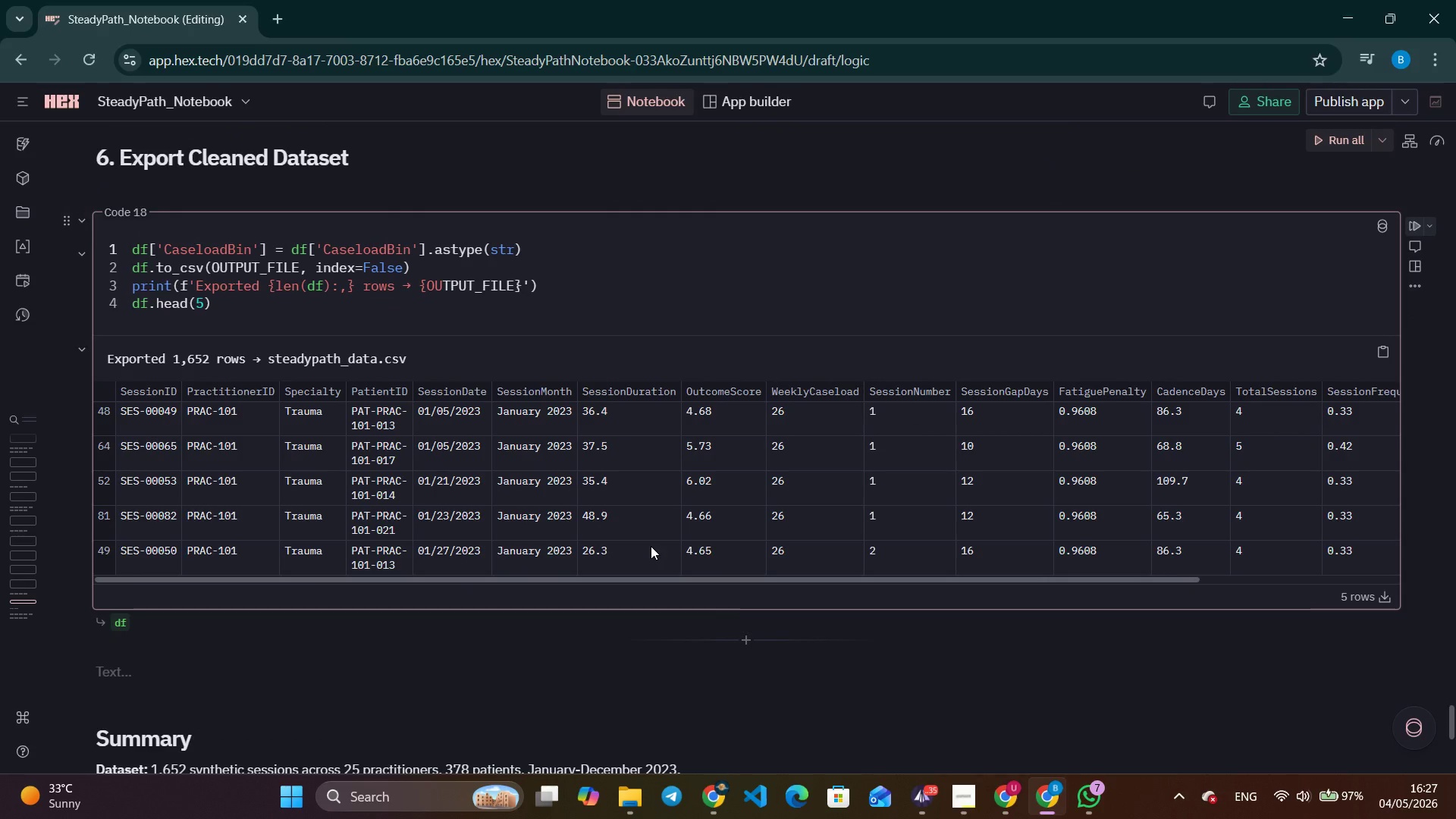 
wait(9.42)
 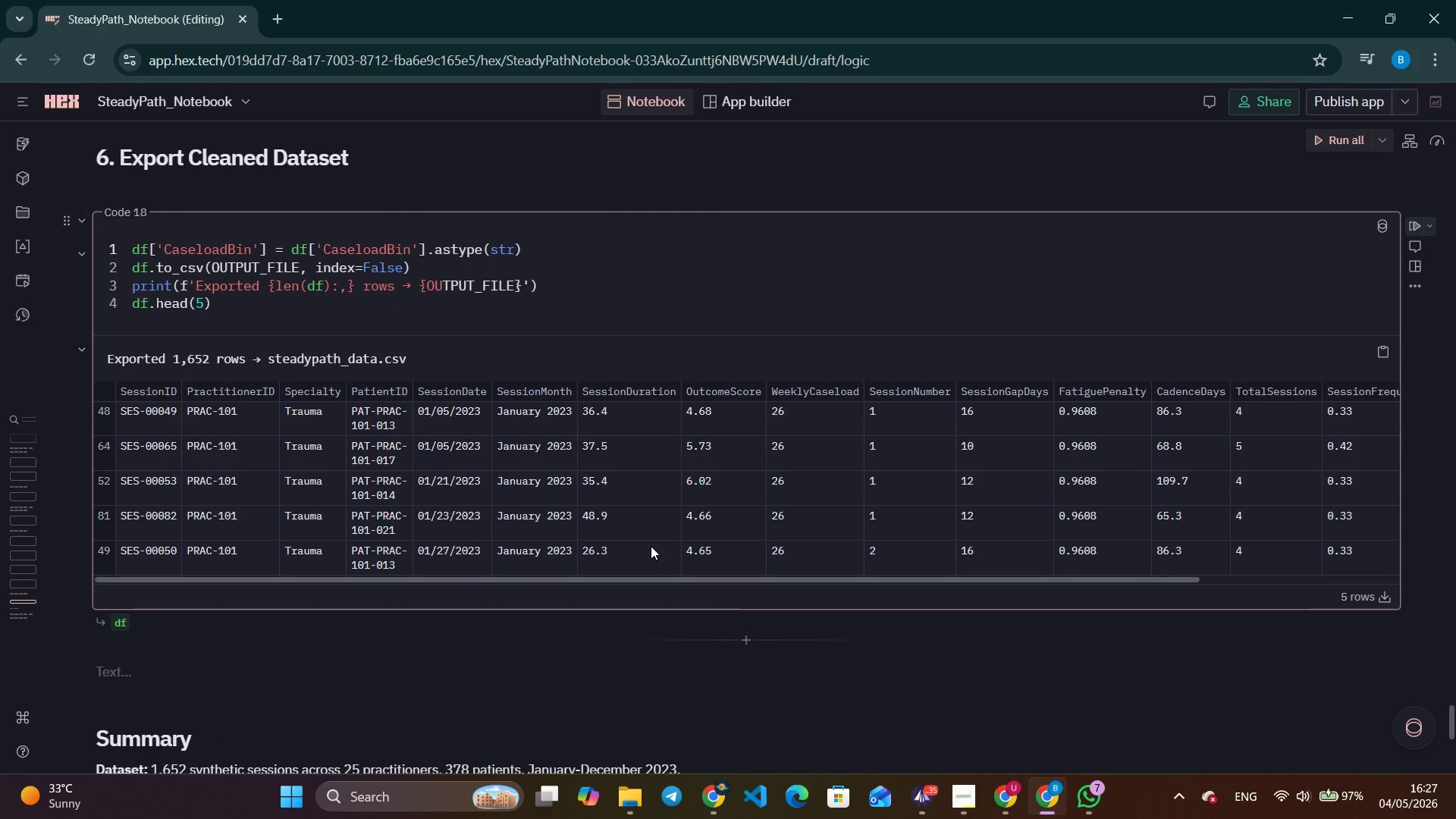 
scroll: coordinate [651, 546], scroll_direction: down, amount: 3.0
 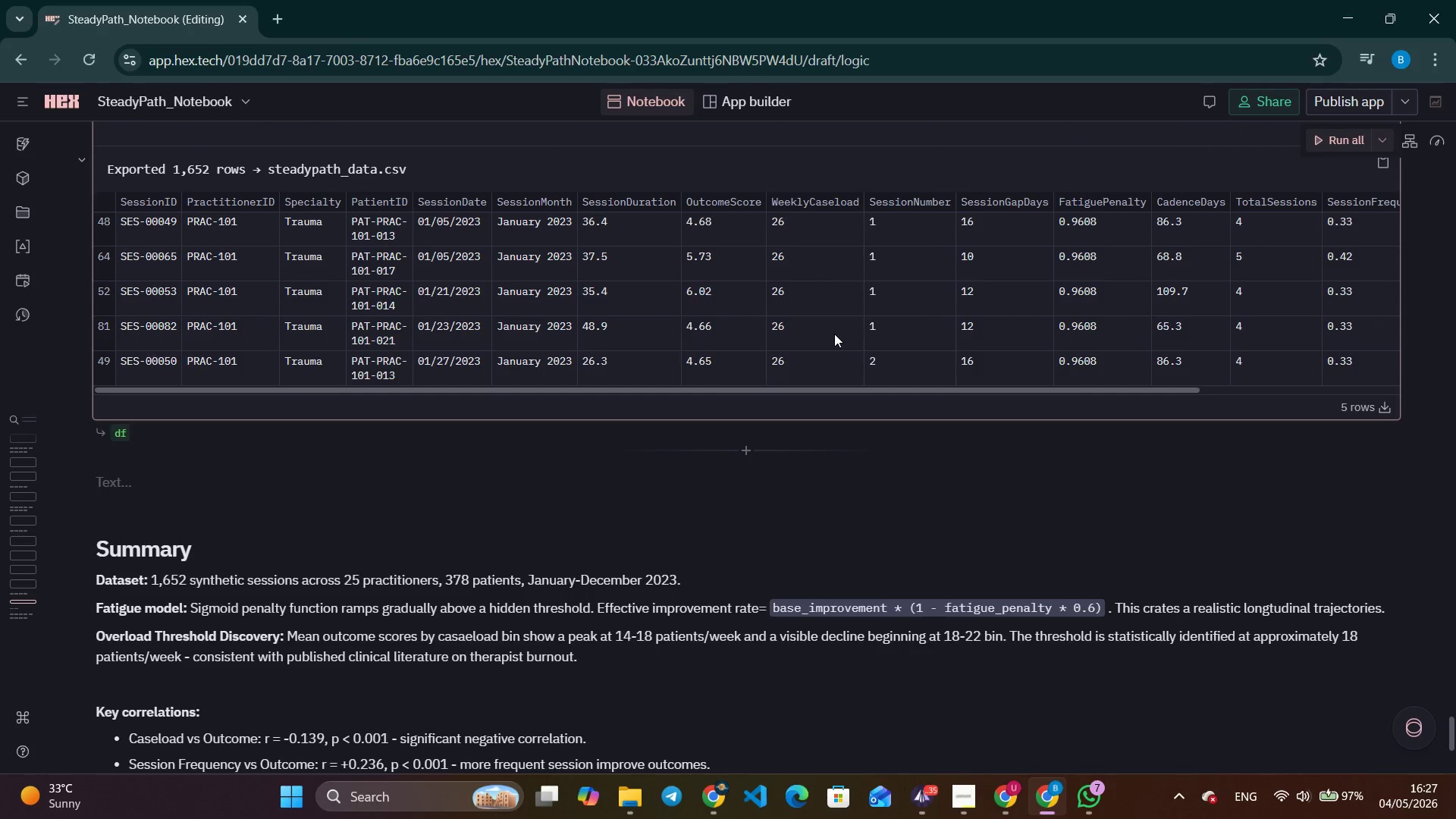 
wait(7.72)
 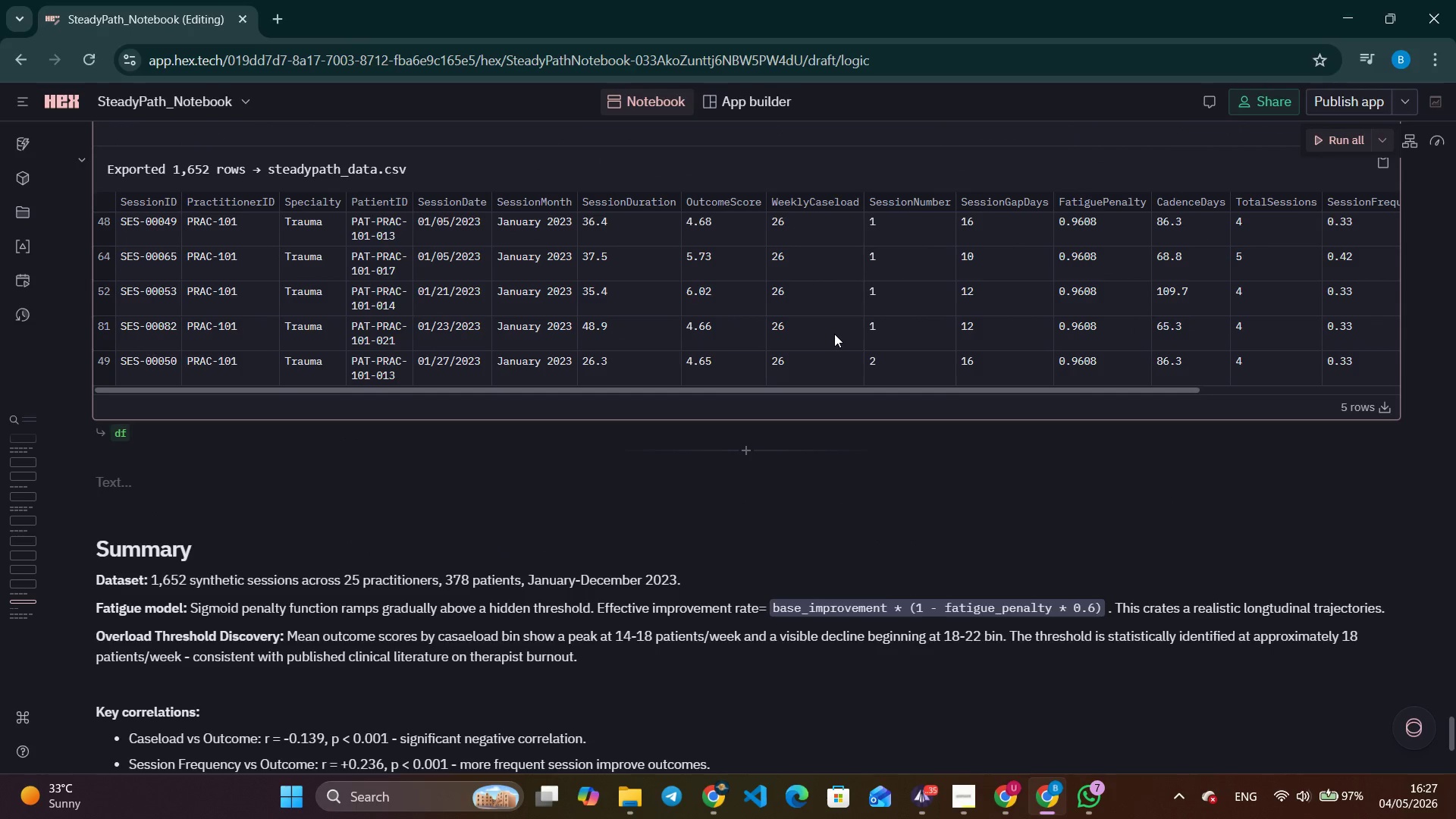 
scroll: coordinate [834, 334], scroll_direction: up, amount: 2.0
 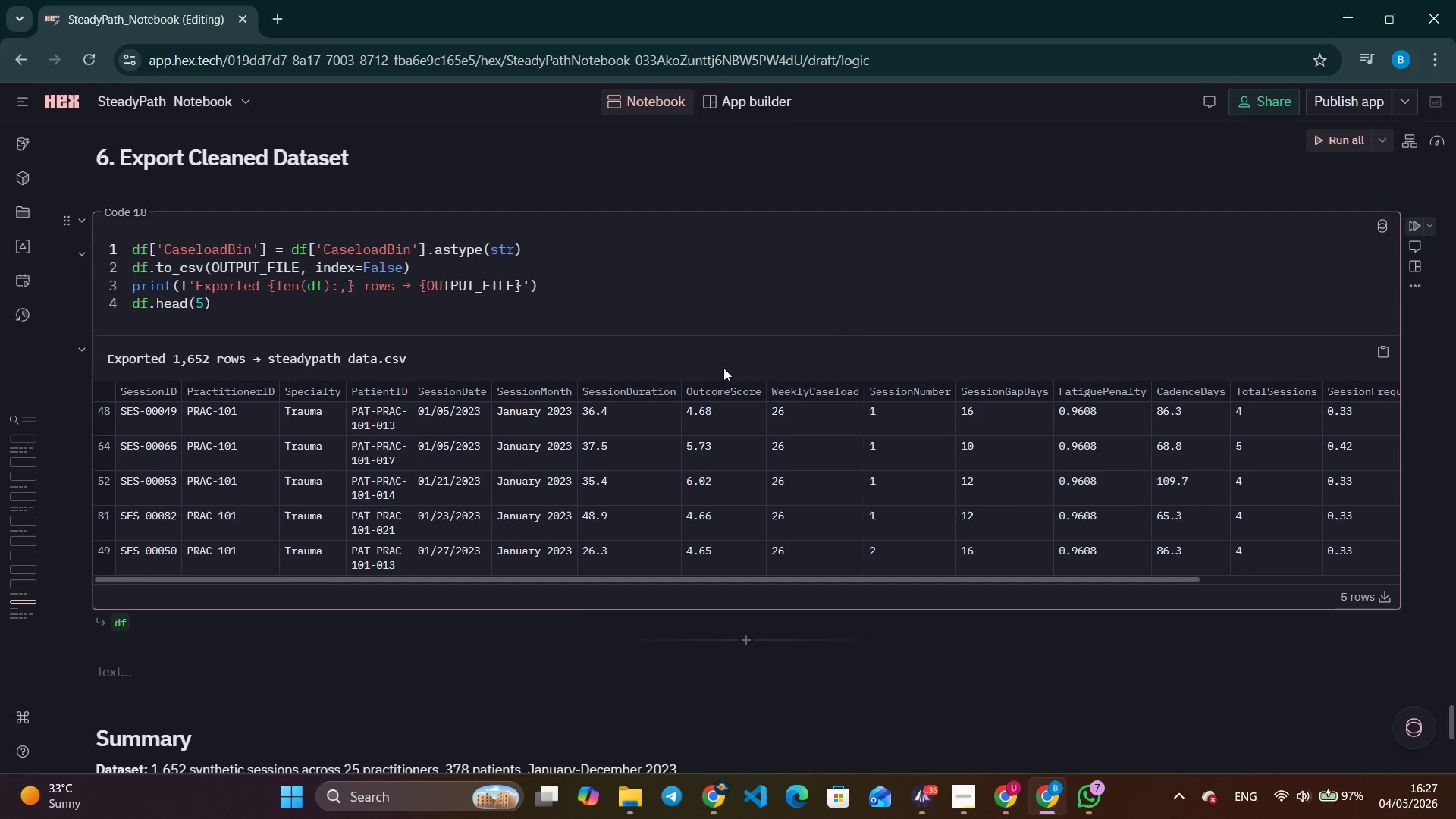 
left_click_drag(start_coordinate=[704, 375], to_coordinate=[1228, 526])
 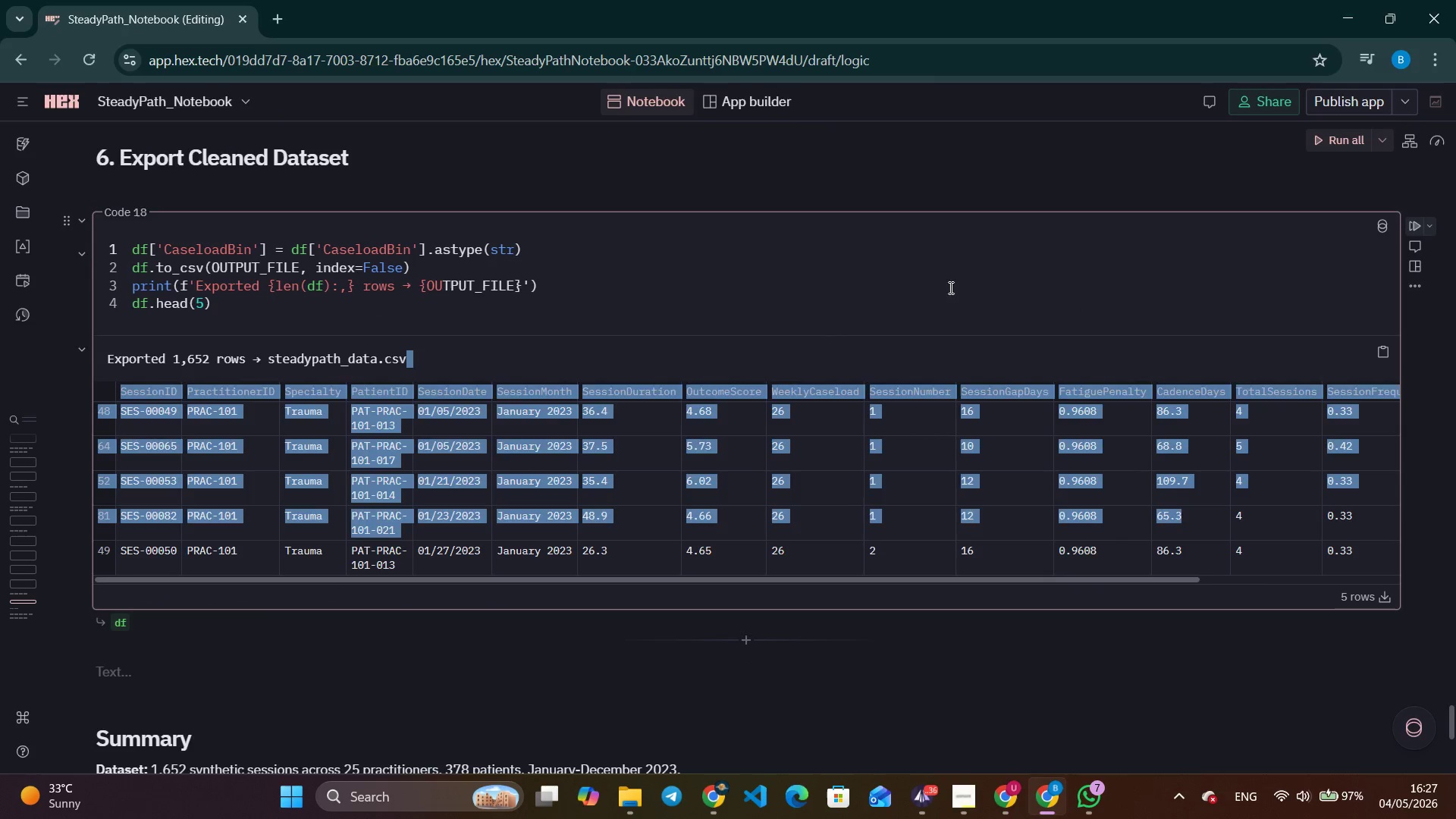 
left_click([945, 285])
 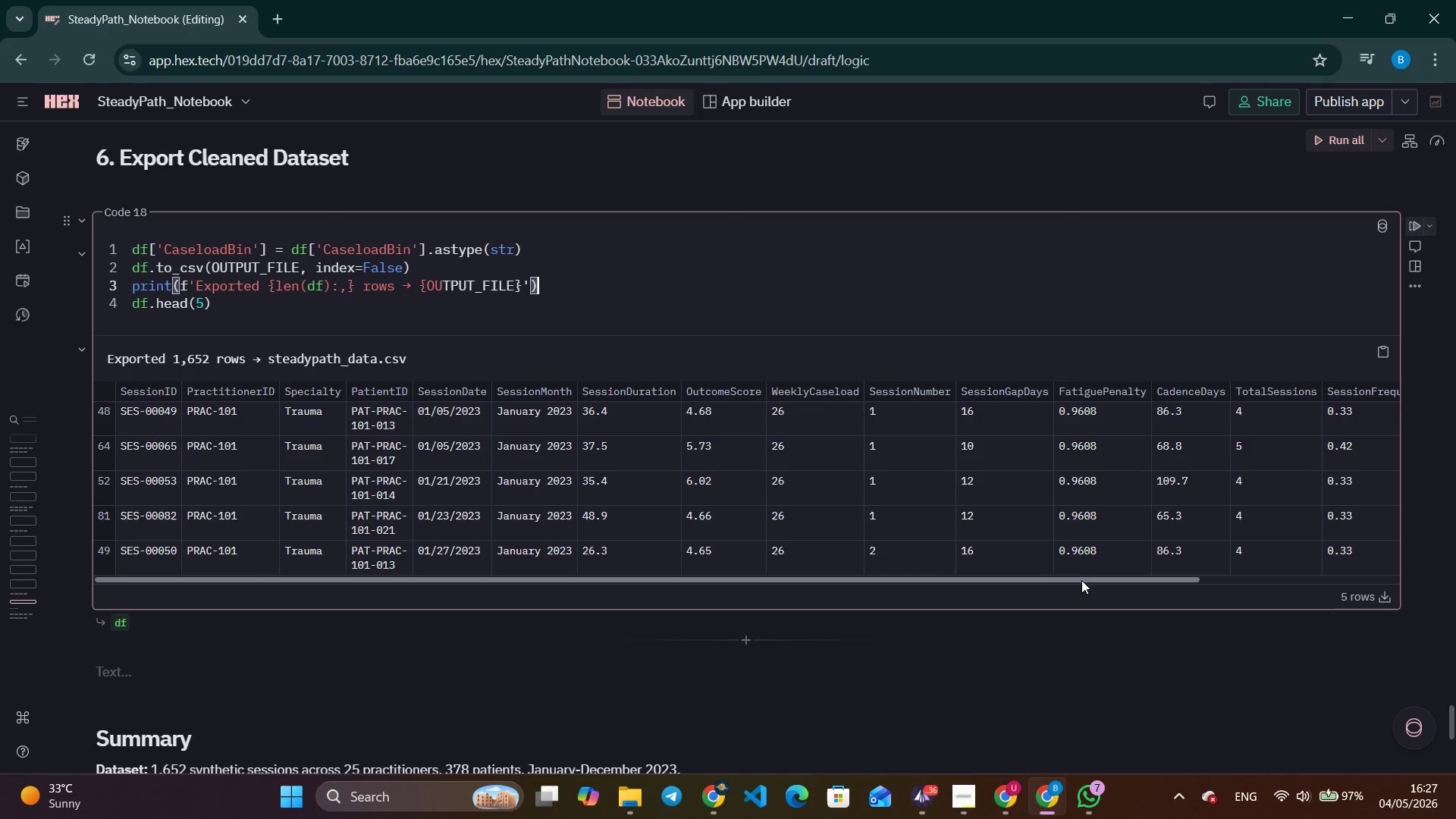 
left_click_drag(start_coordinate=[1080, 583], to_coordinate=[1341, 526])
 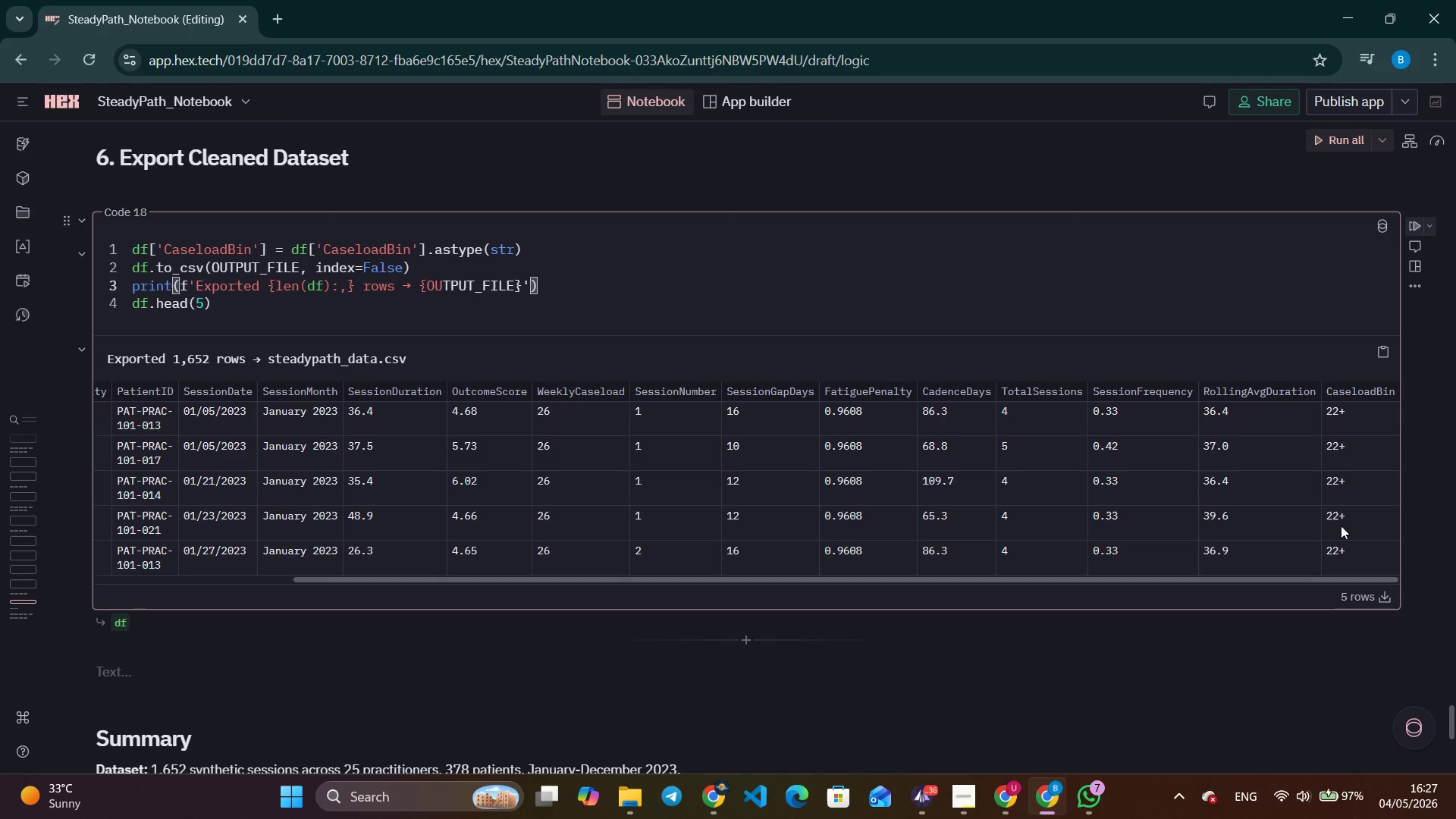 
left_click([1341, 526])
 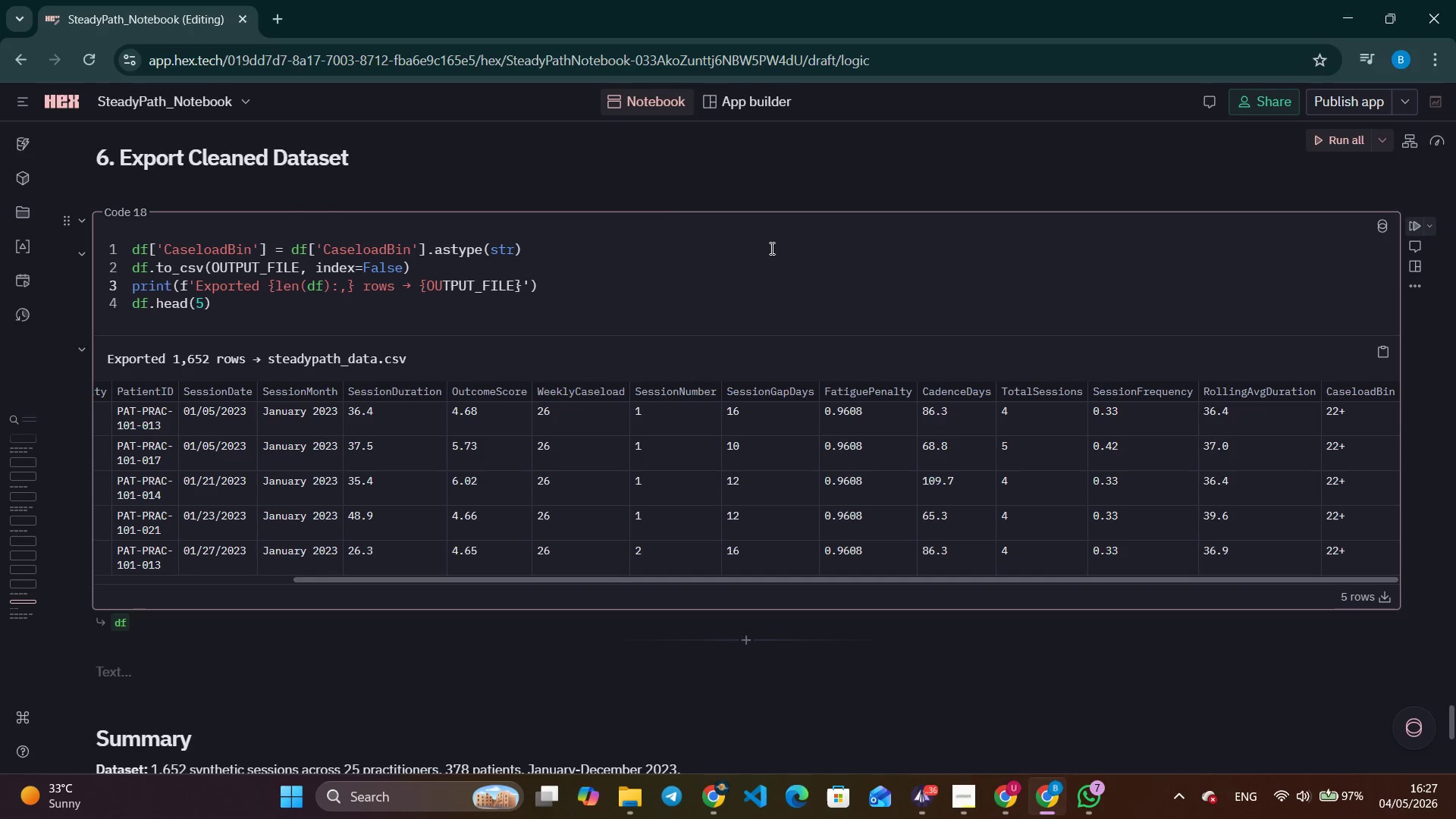 
scroll: coordinate [730, 349], scroll_direction: up, amount: 7.0
 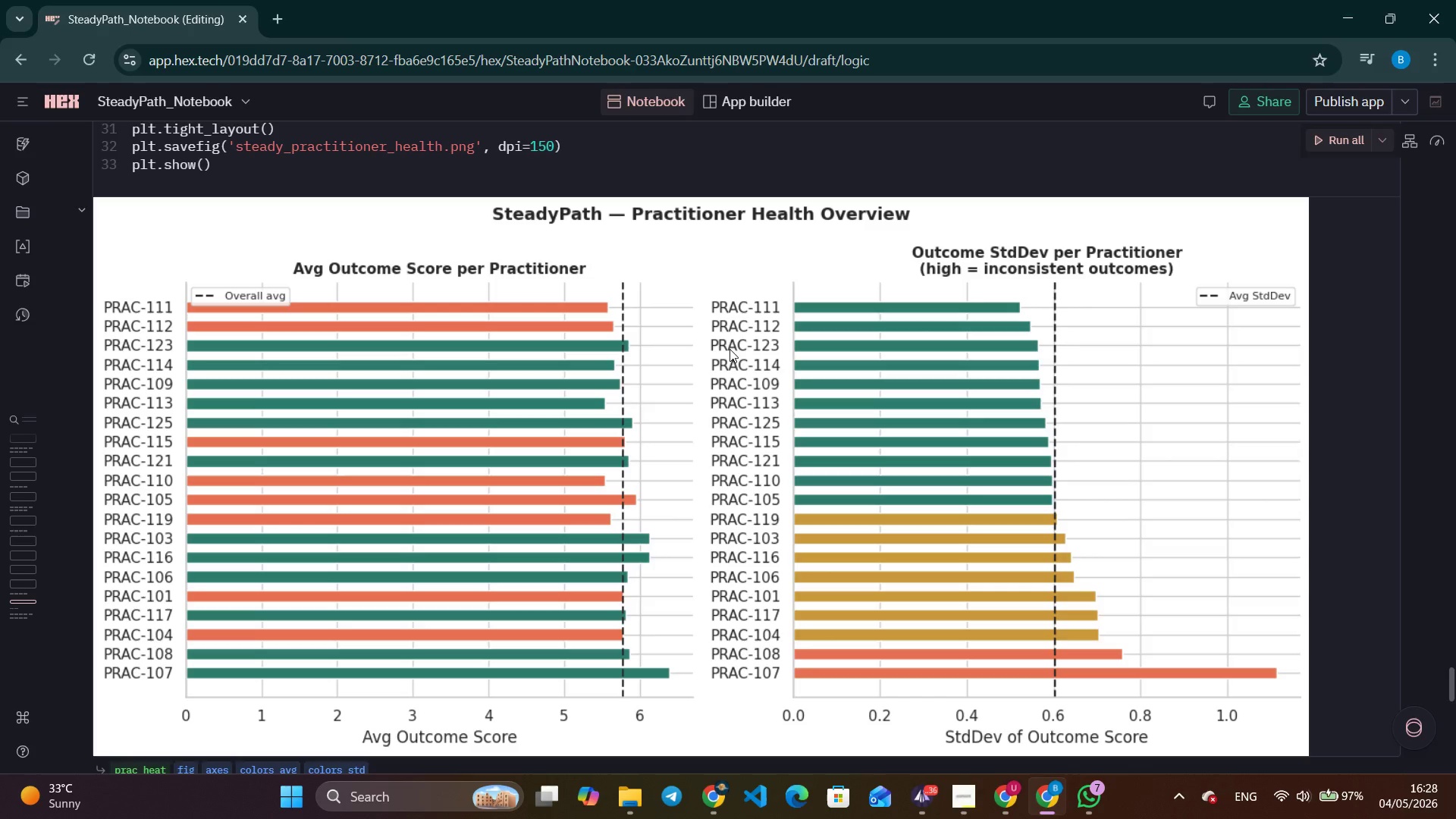 
wait(27.55)
 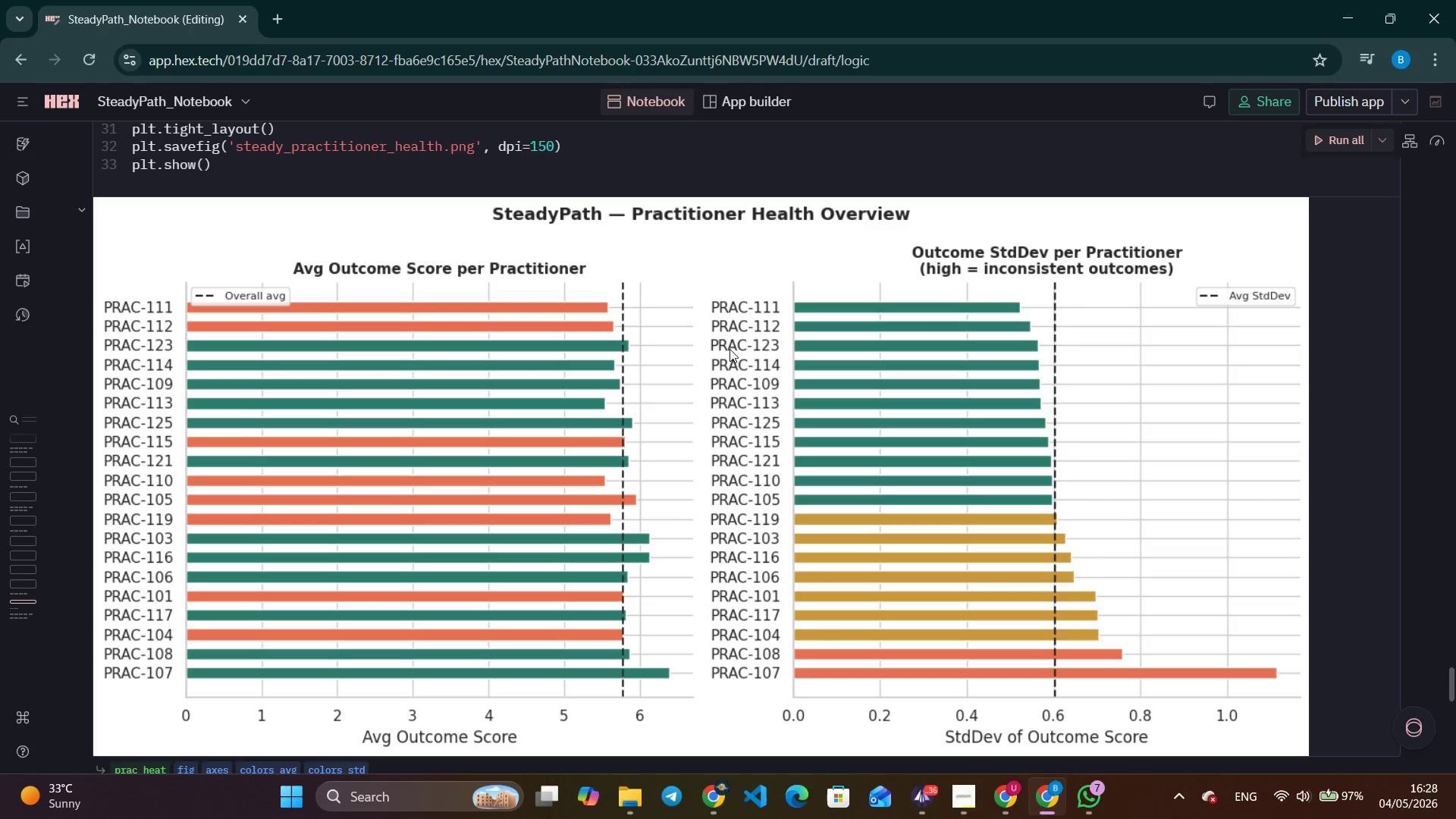 
scroll: coordinate [747, 682], scroll_direction: up, amount: 13.0
 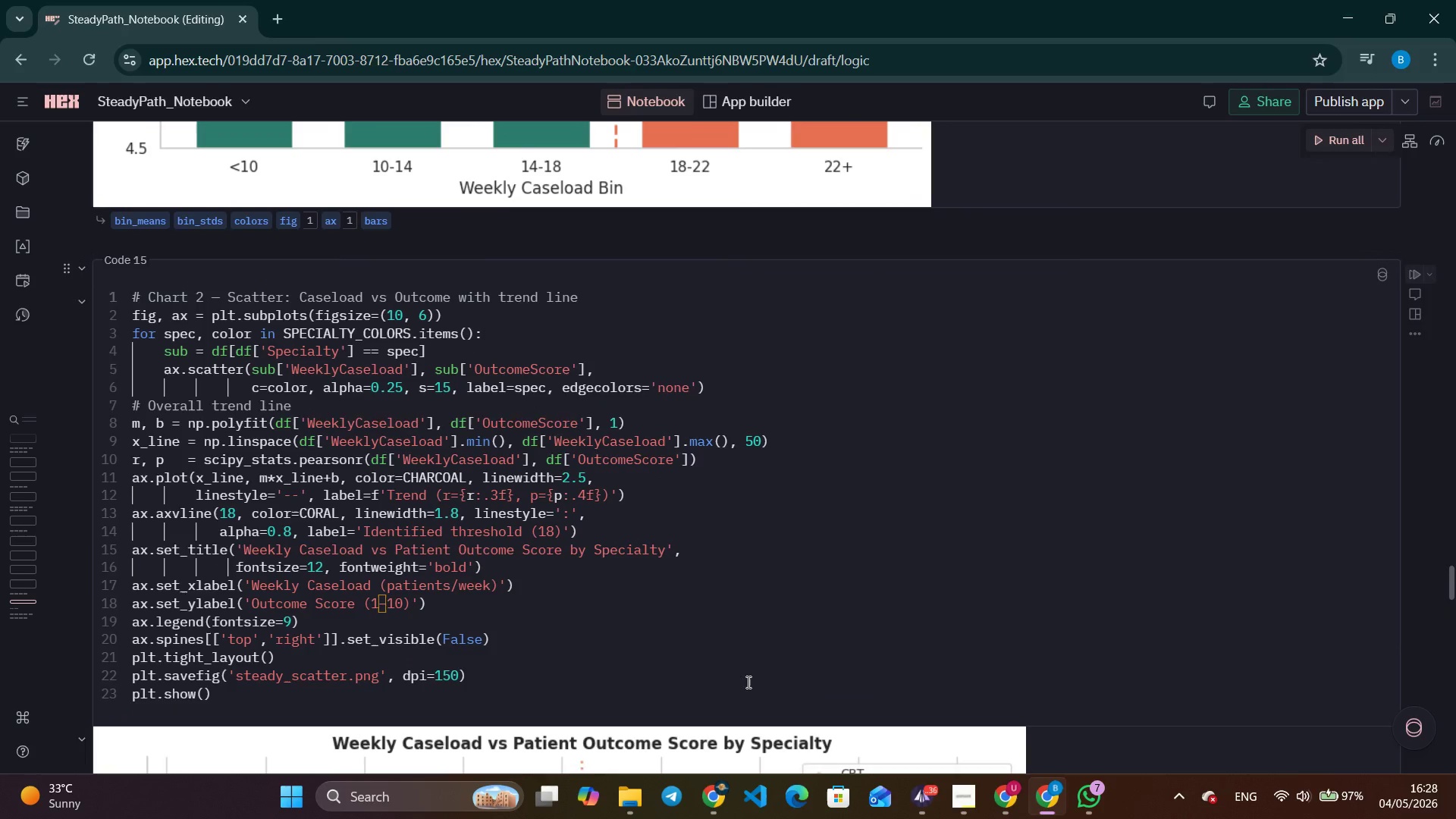 
scroll: coordinate [746, 682], scroll_direction: none, amount: 0.0
 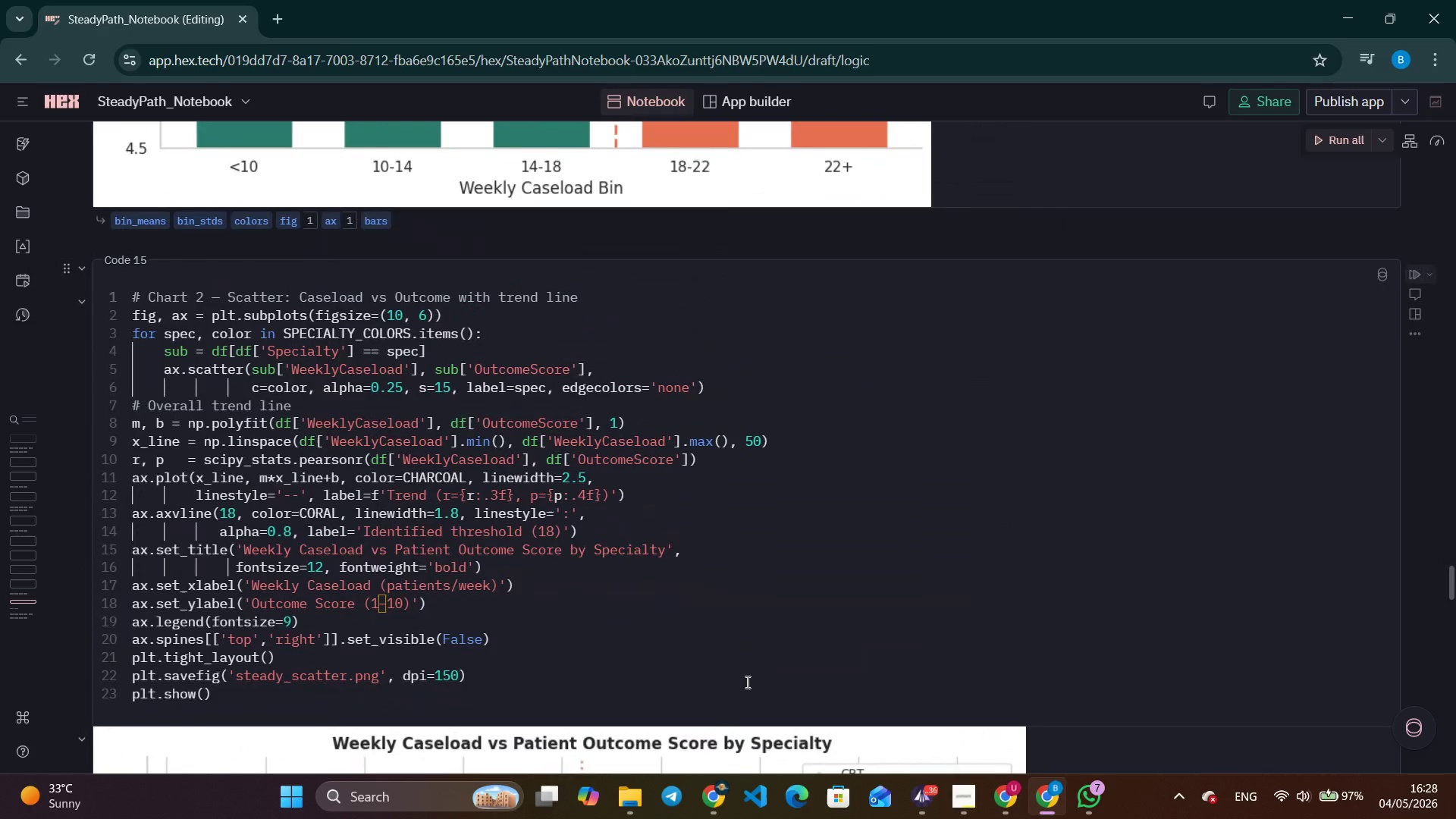 
scroll: coordinate [746, 682], scroll_direction: up, amount: 6.0
 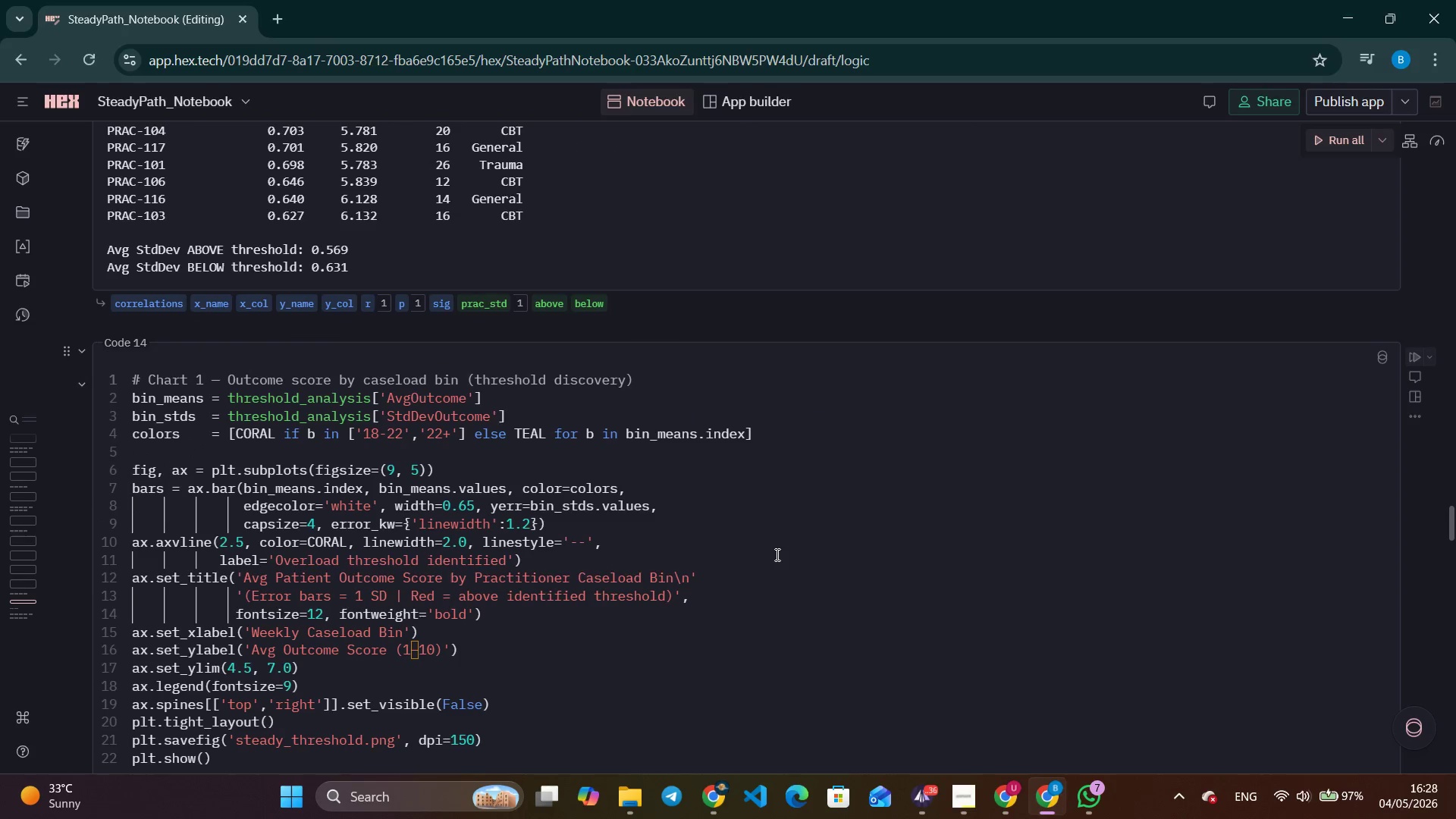 
double_click([776, 554])
 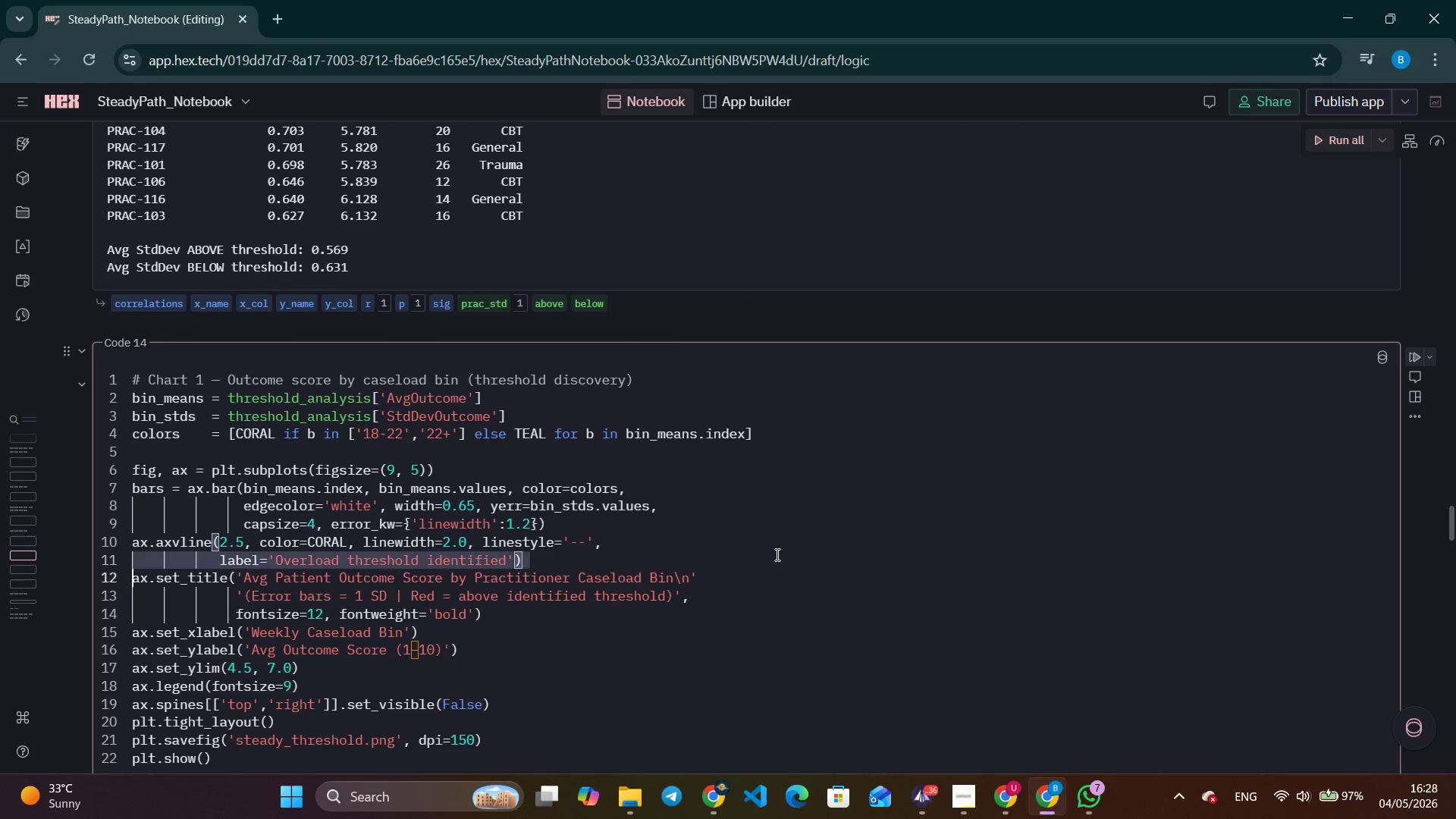 
triple_click([776, 554])
 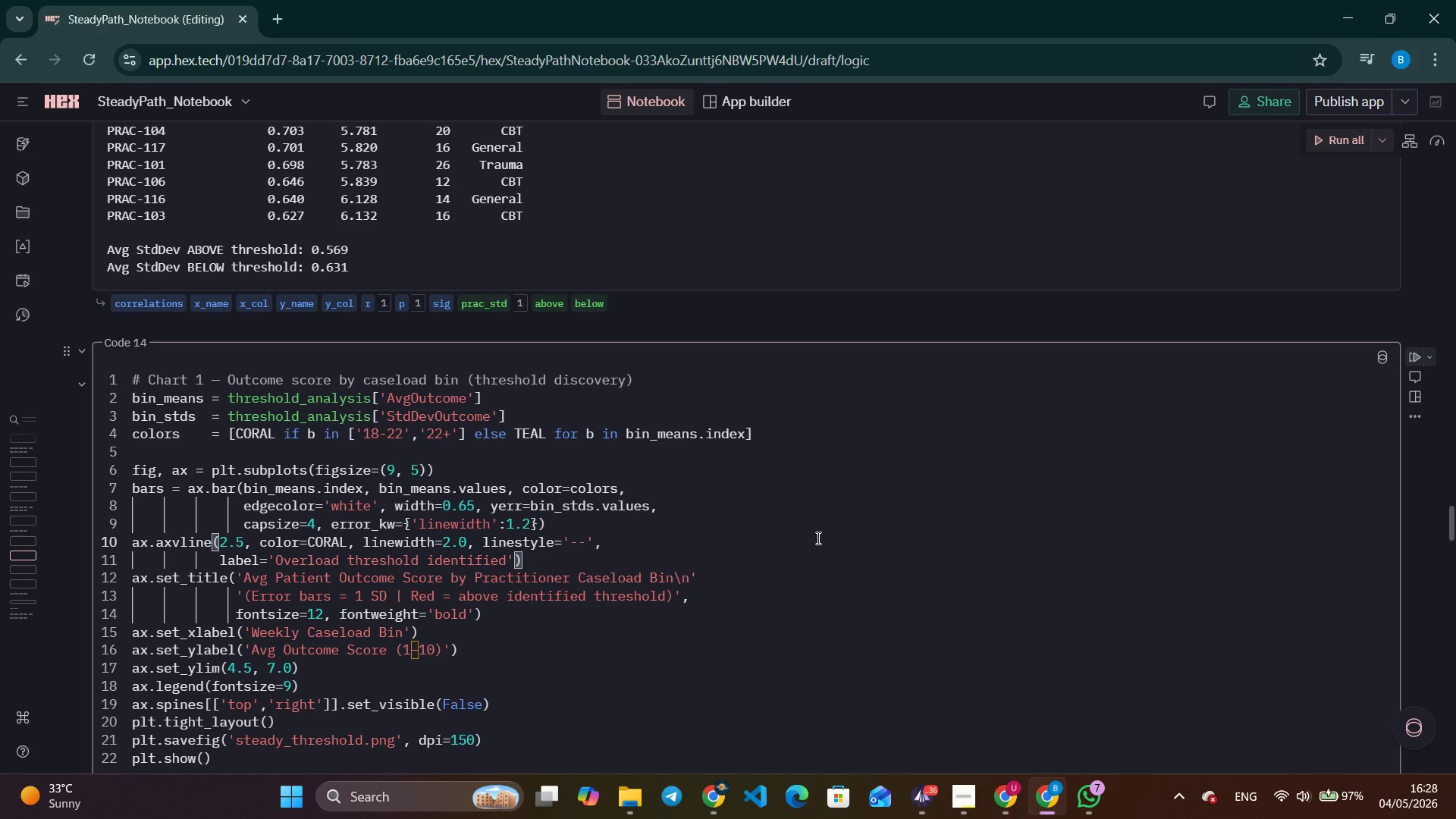 
scroll: coordinate [817, 538], scroll_direction: down, amount: 3.0
 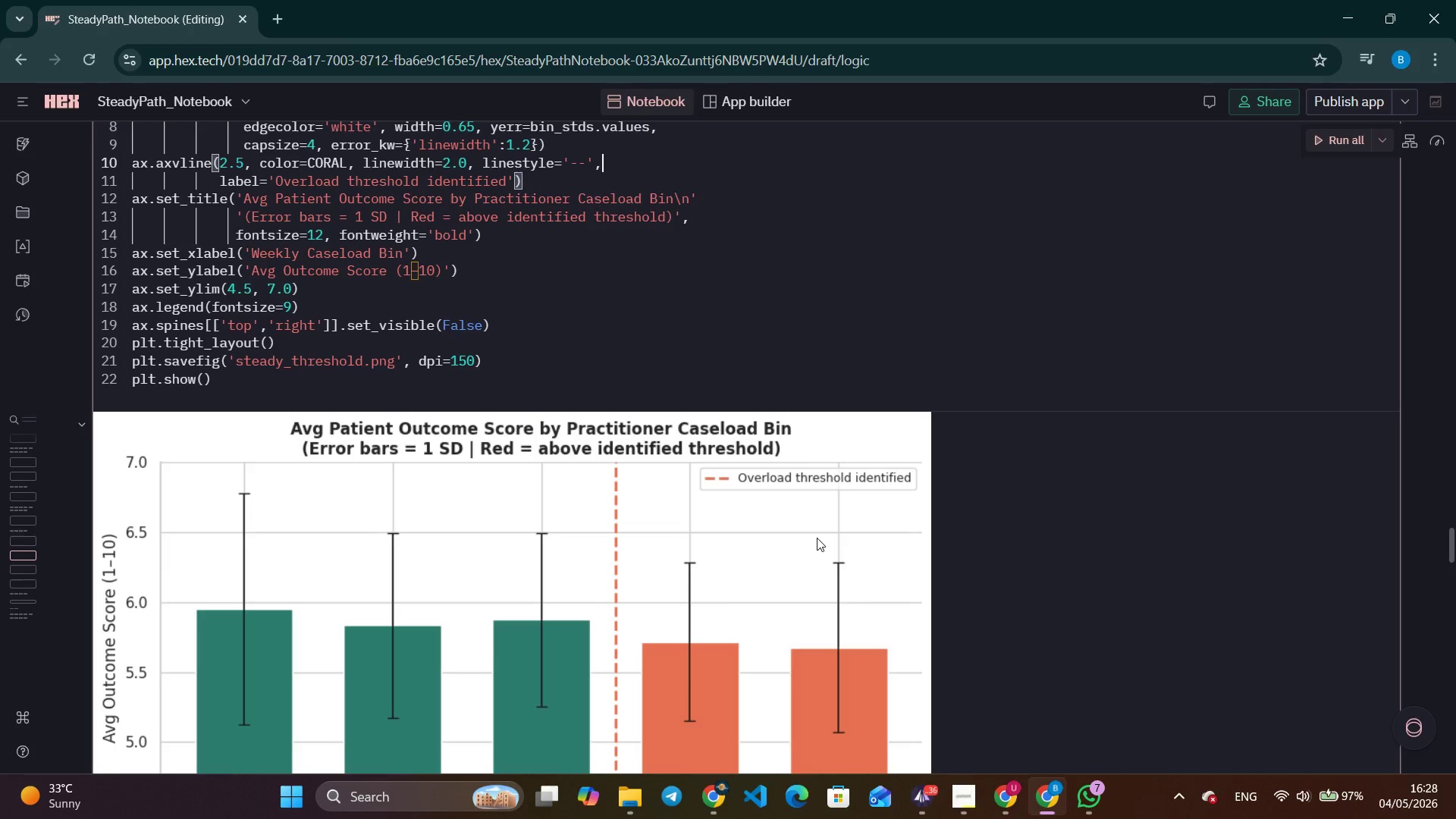 